 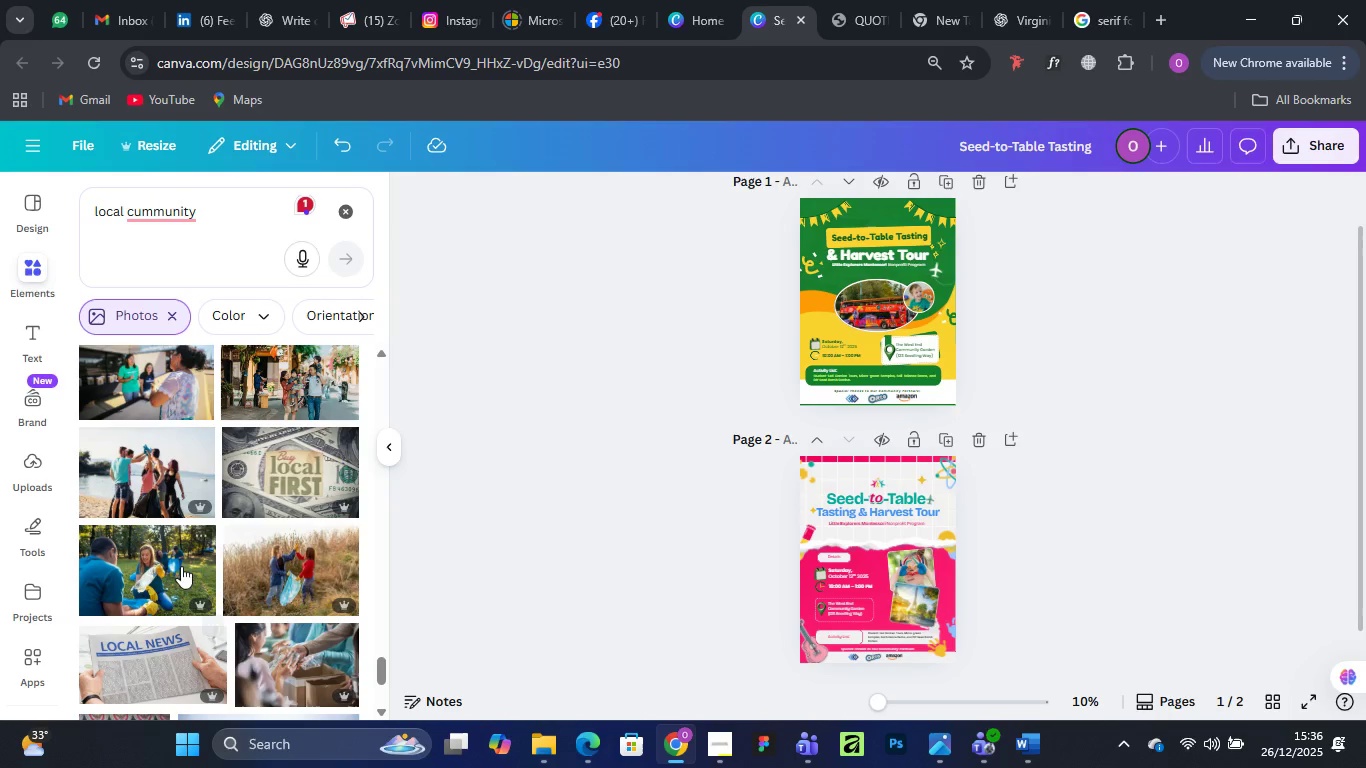 
left_click_drag(start_coordinate=[153, 556], to_coordinate=[887, 384])
 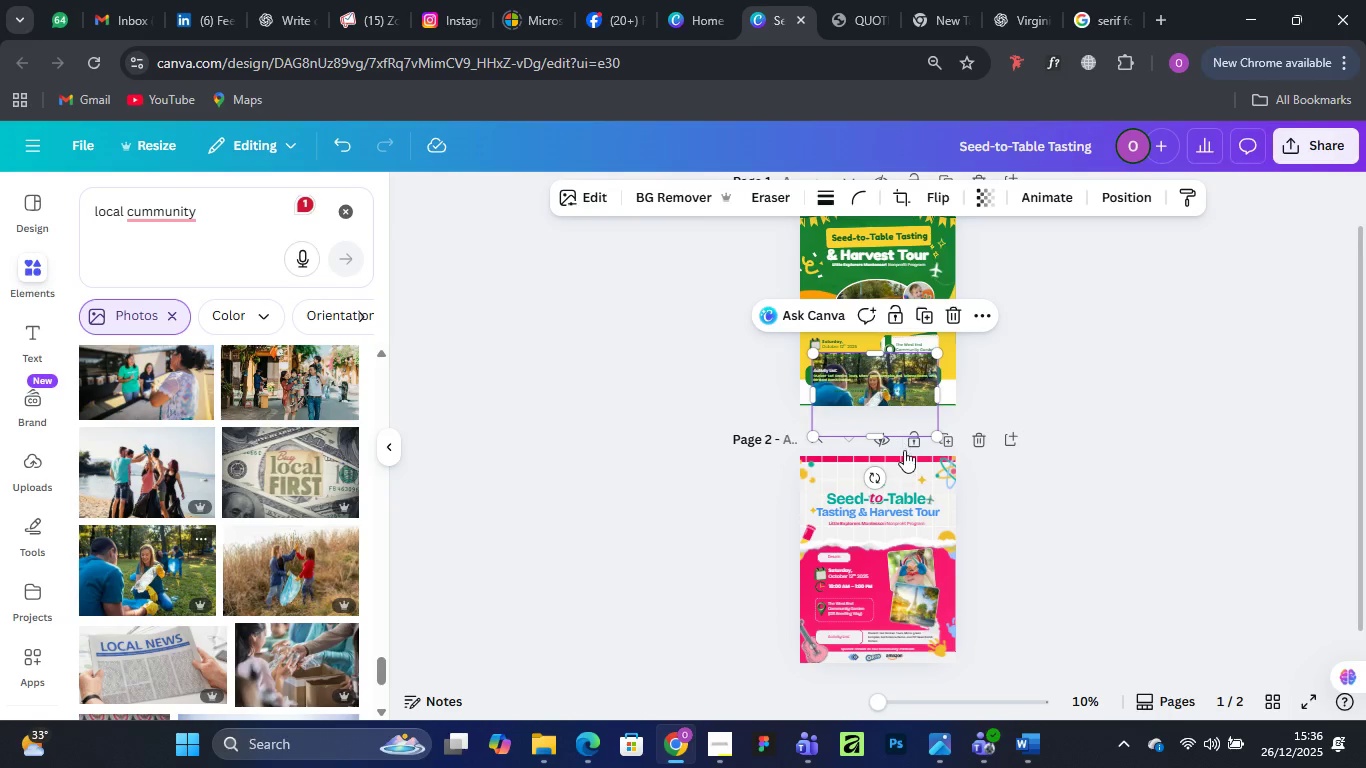 
scroll: coordinate [904, 450], scroll_direction: up, amount: 2.0
 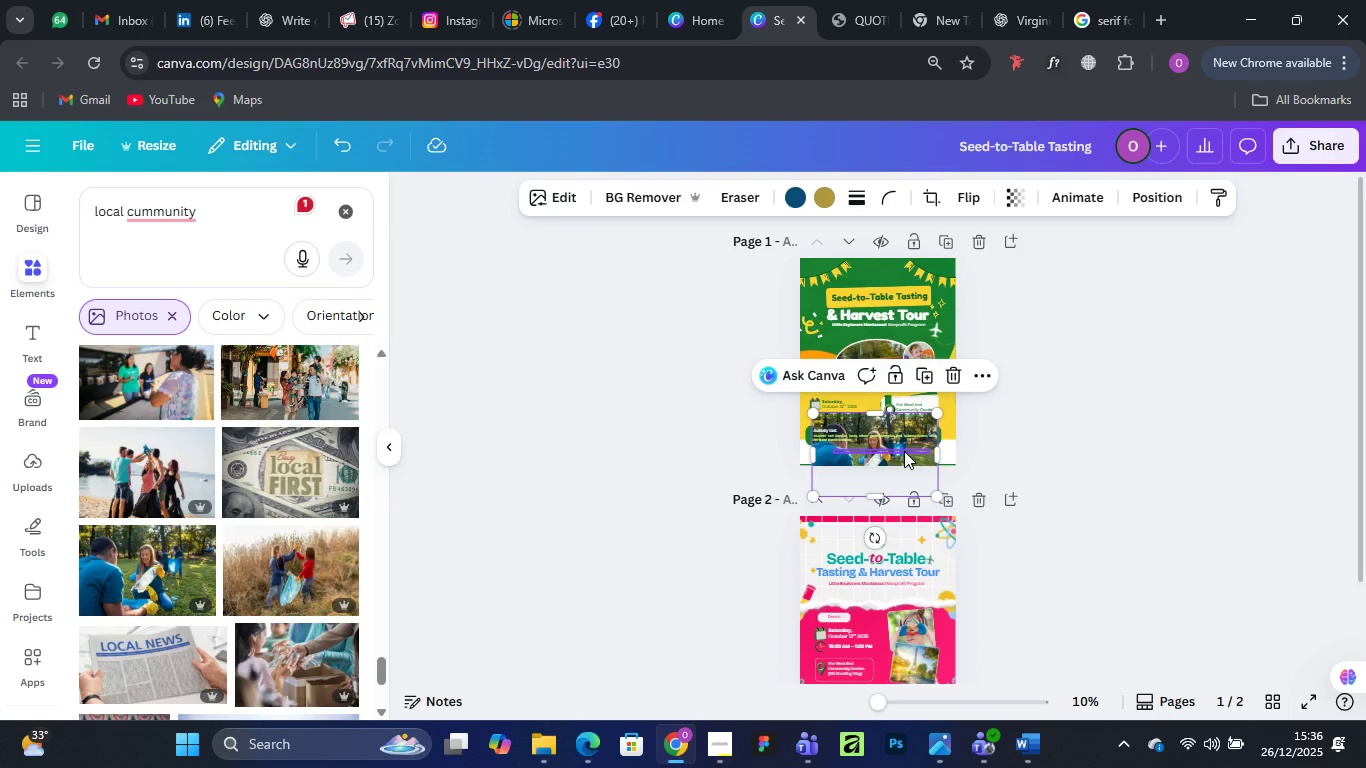 
key(Control+Equal)
 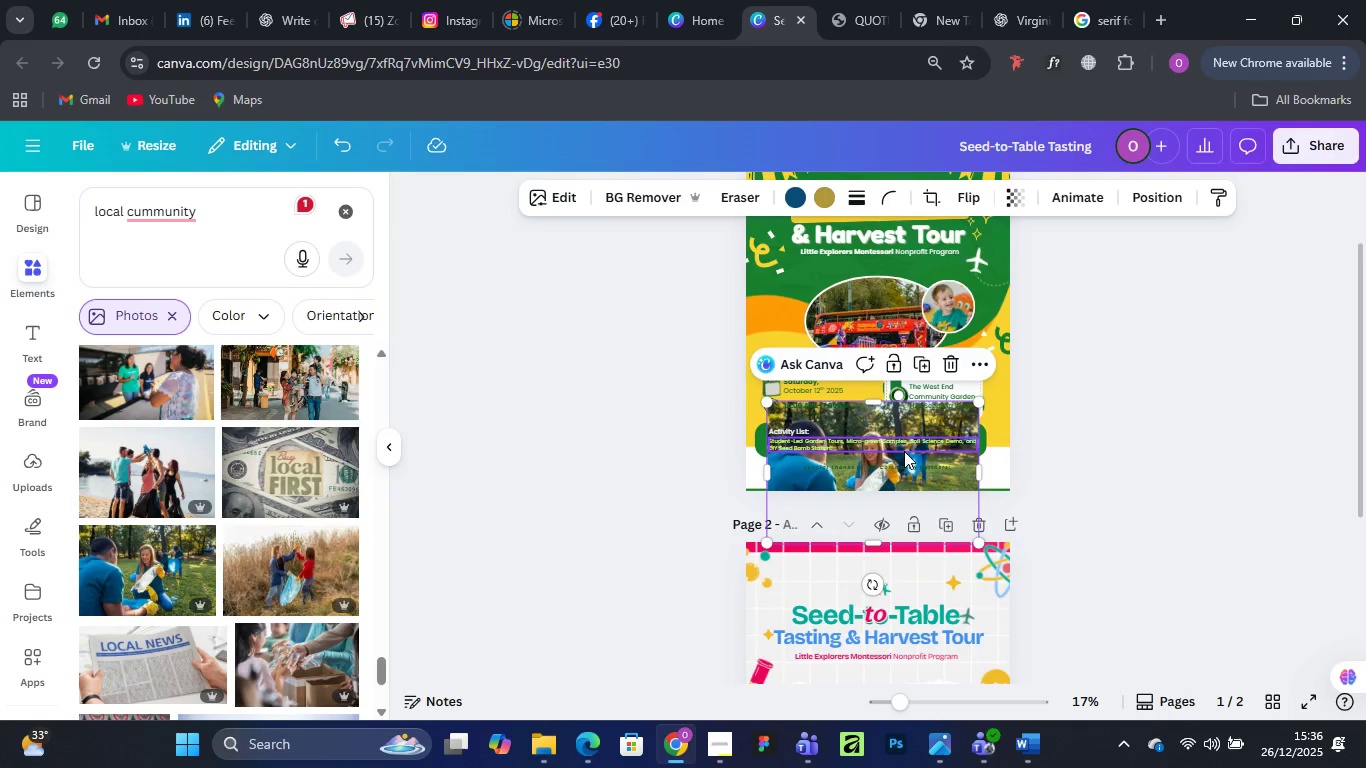 
key(Control+Equal)
 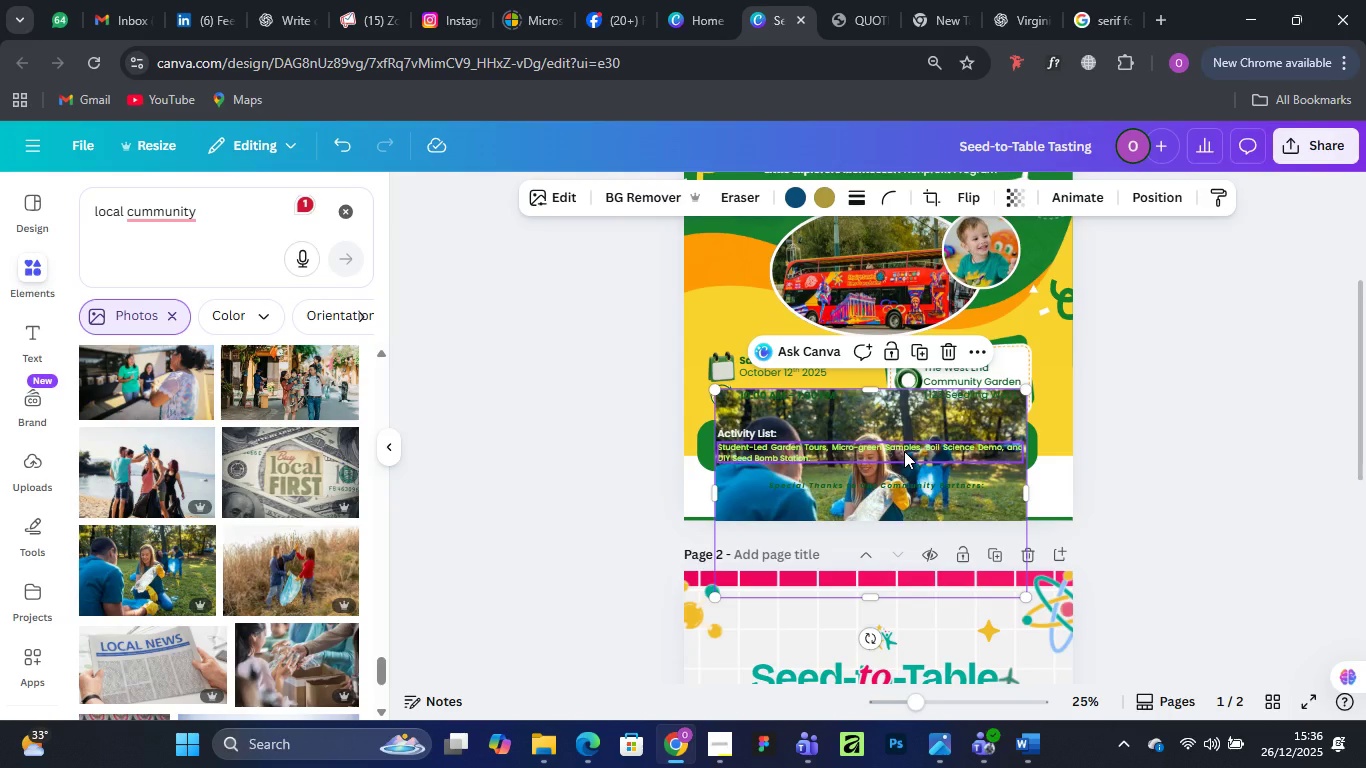 
key(Control+Equal)
 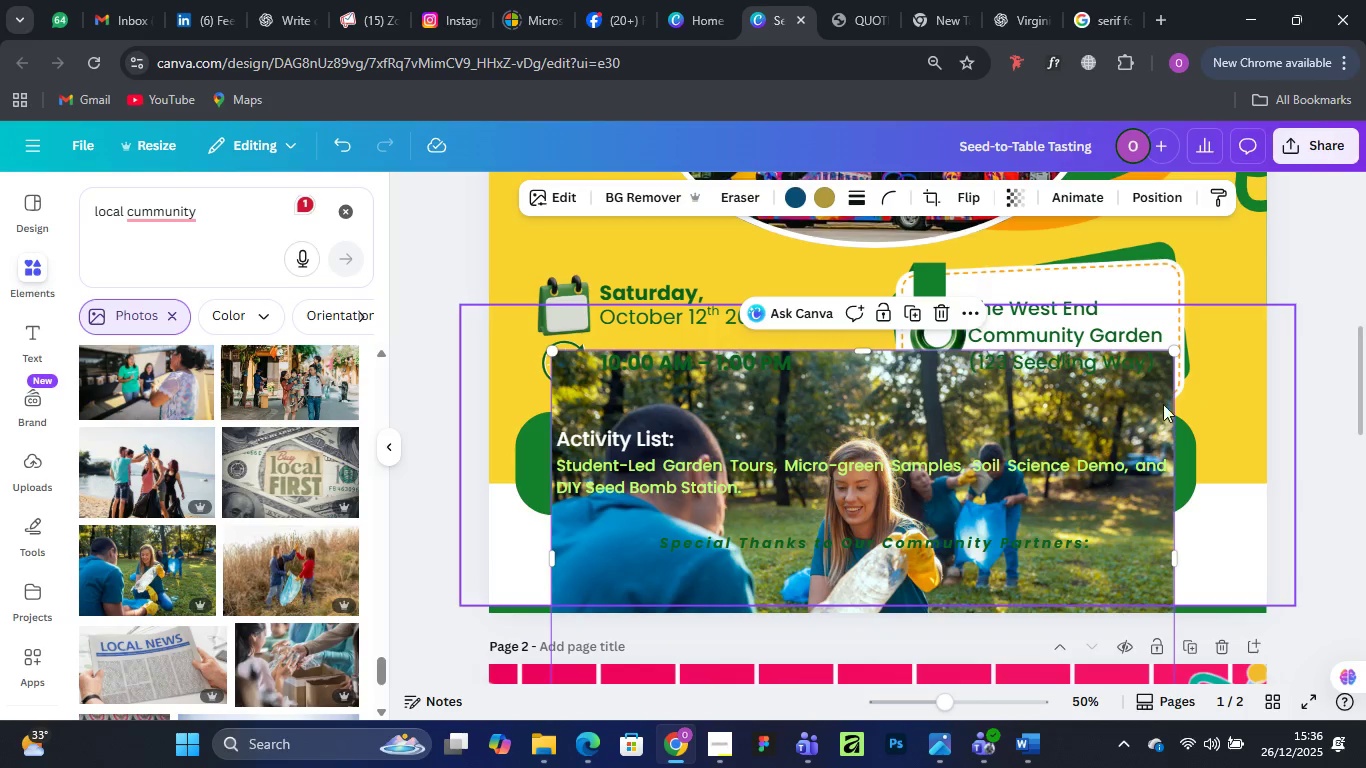 
left_click_drag(start_coordinate=[984, 412], to_coordinate=[862, 34])
 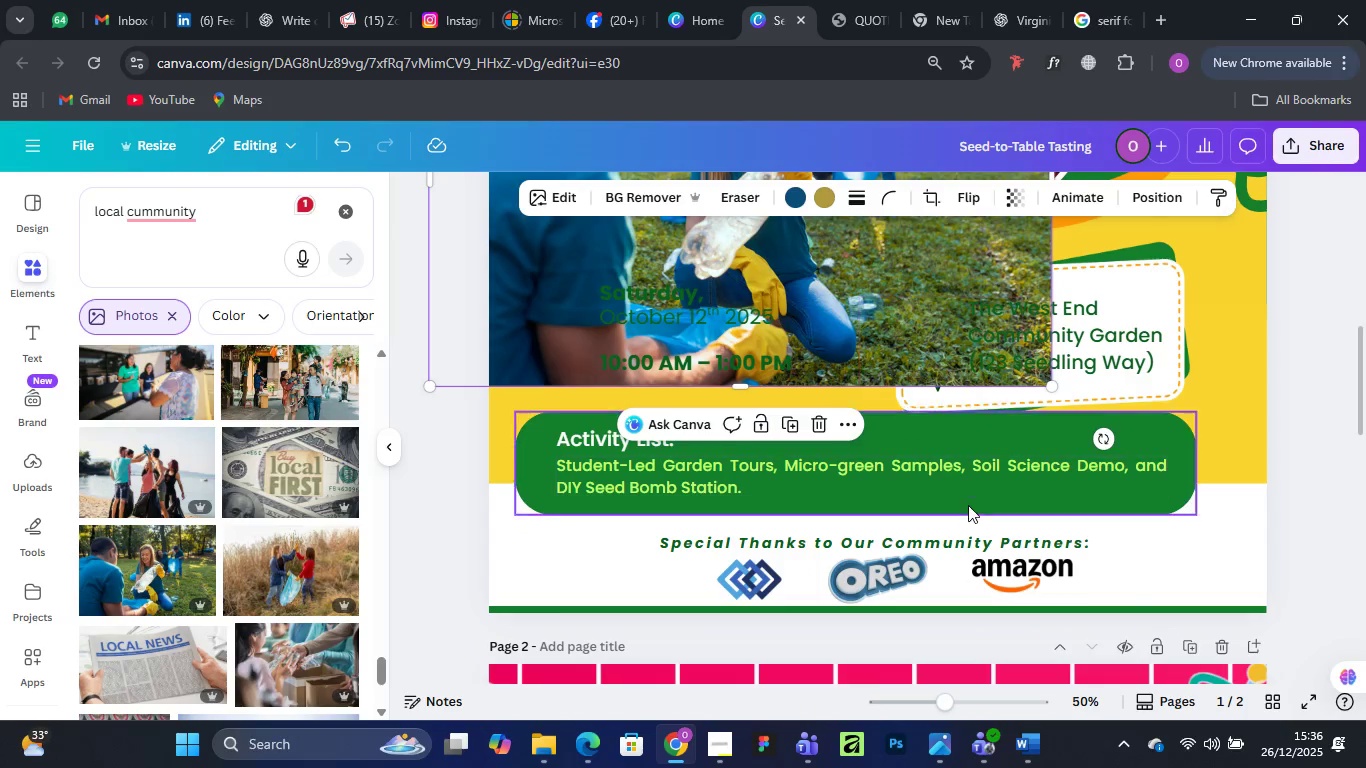 
scroll: coordinate [968, 505], scroll_direction: up, amount: 4.0
 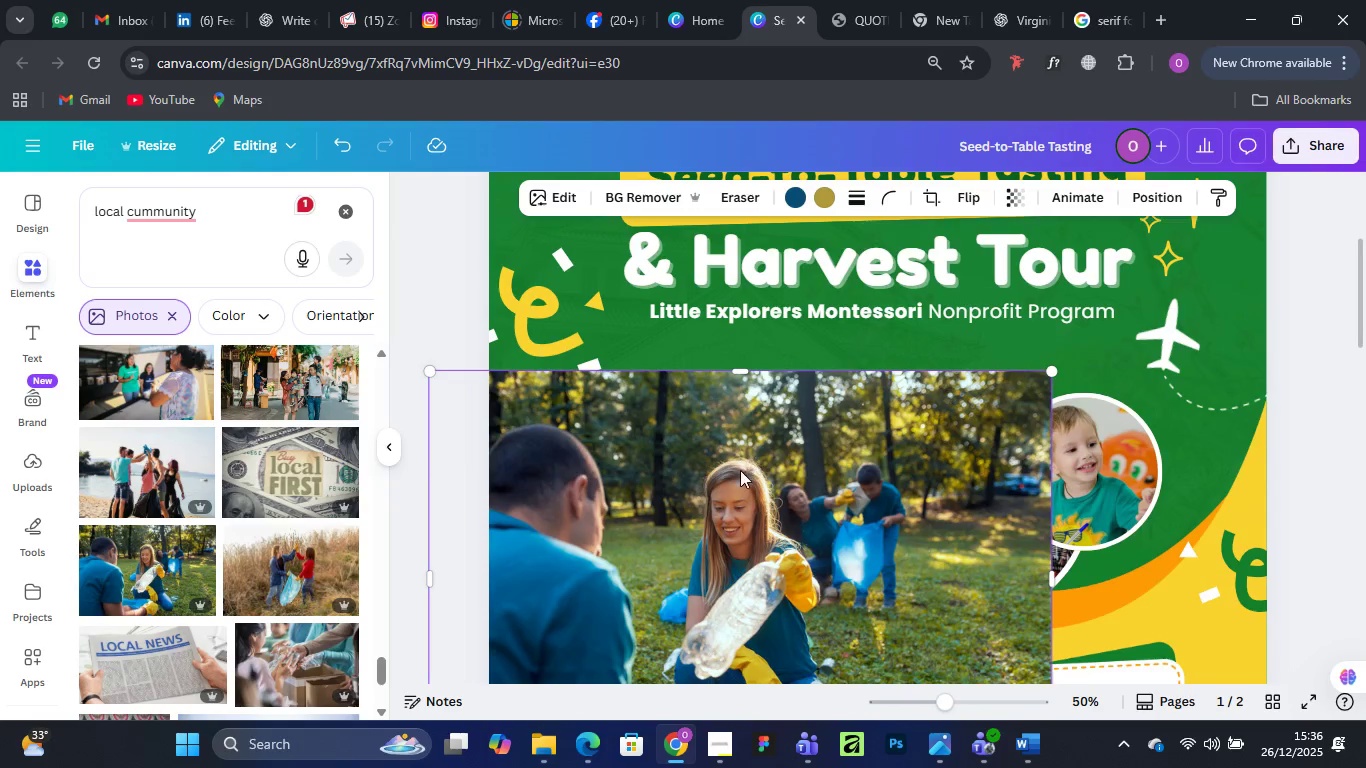 
left_click_drag(start_coordinate=[739, 471], to_coordinate=[780, 205])
 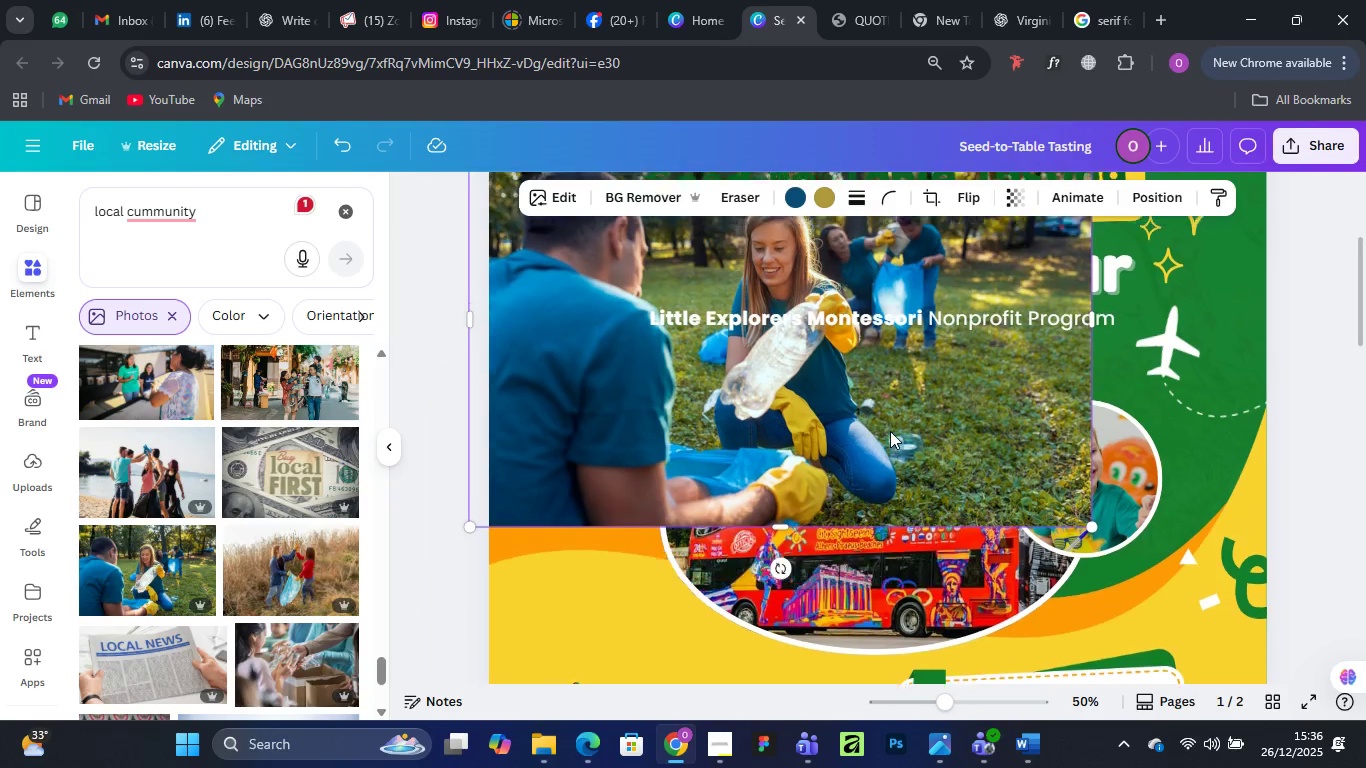 
scroll: coordinate [890, 431], scroll_direction: up, amount: 3.0
 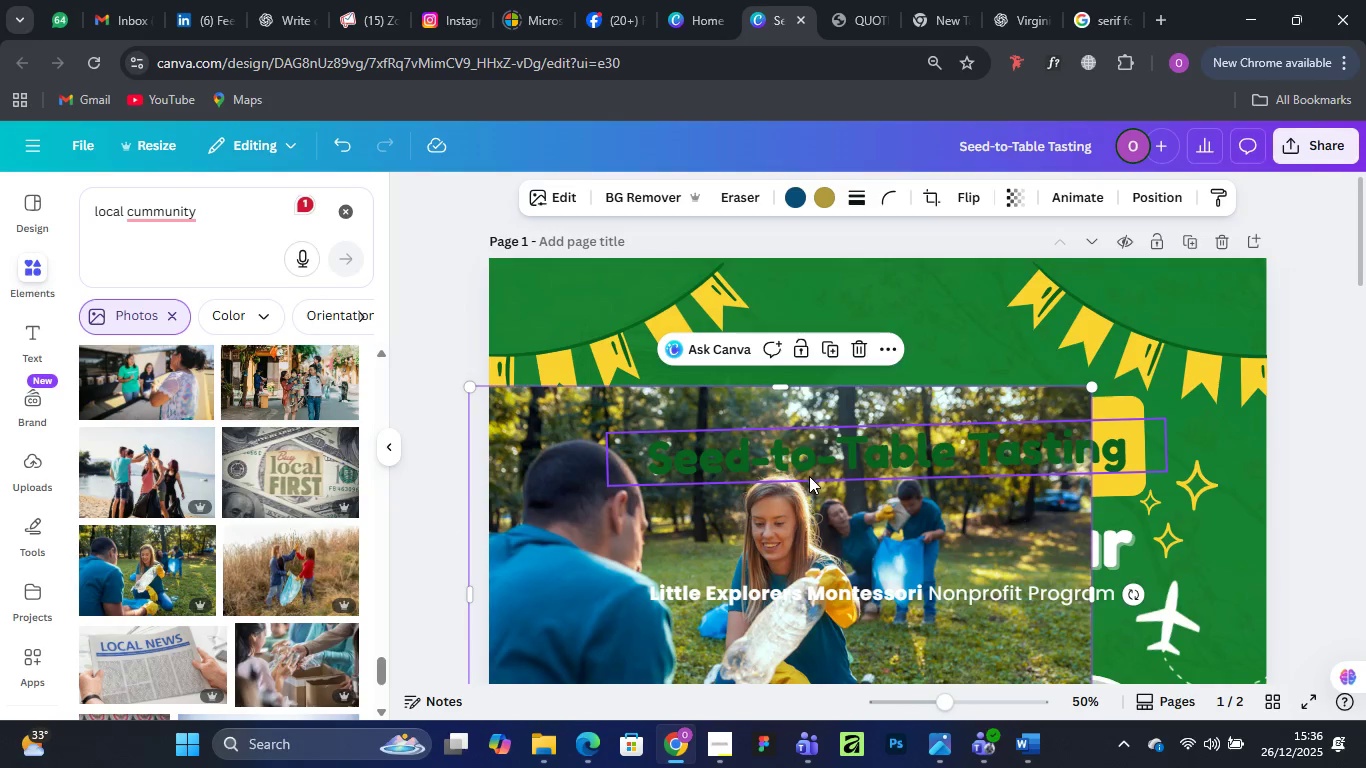 
left_click_drag(start_coordinate=[808, 476], to_coordinate=[781, 335])
 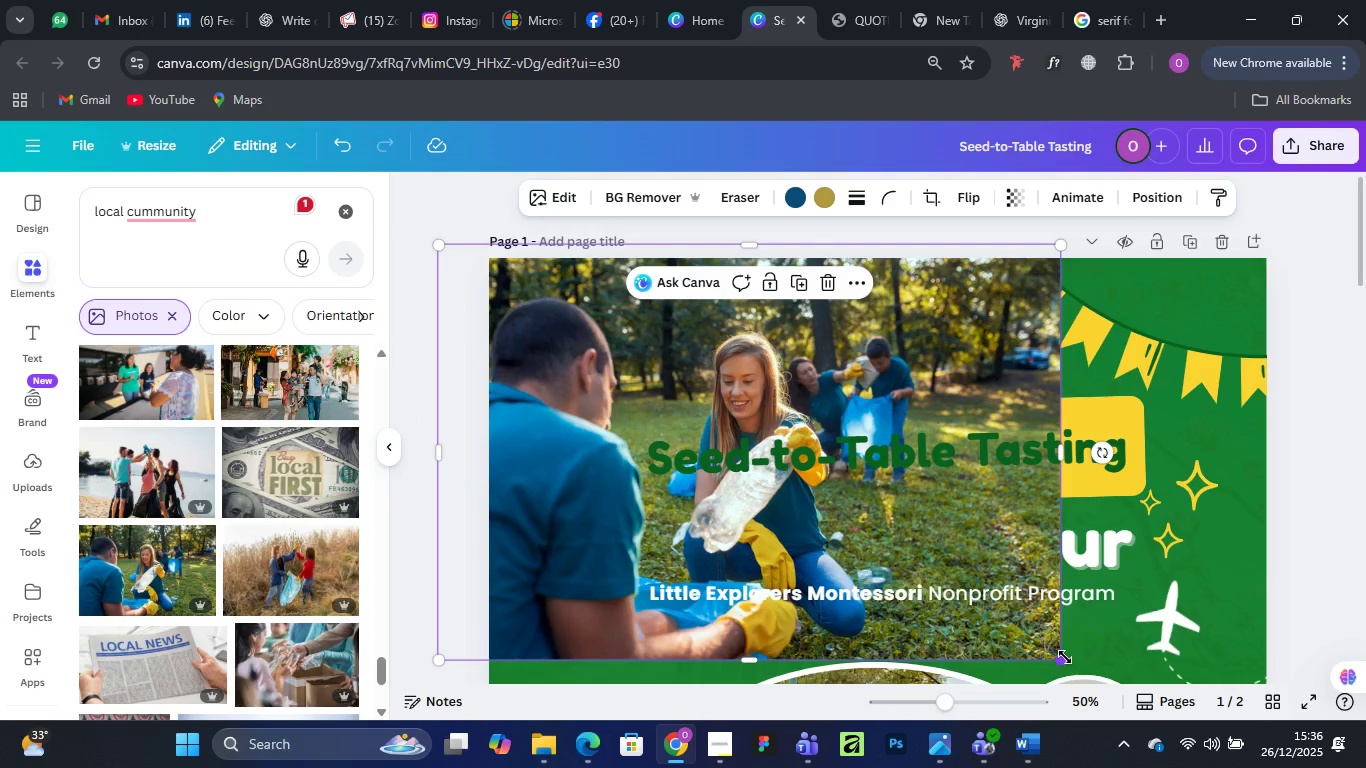 
left_click_drag(start_coordinate=[1061, 660], to_coordinate=[1303, 767])
 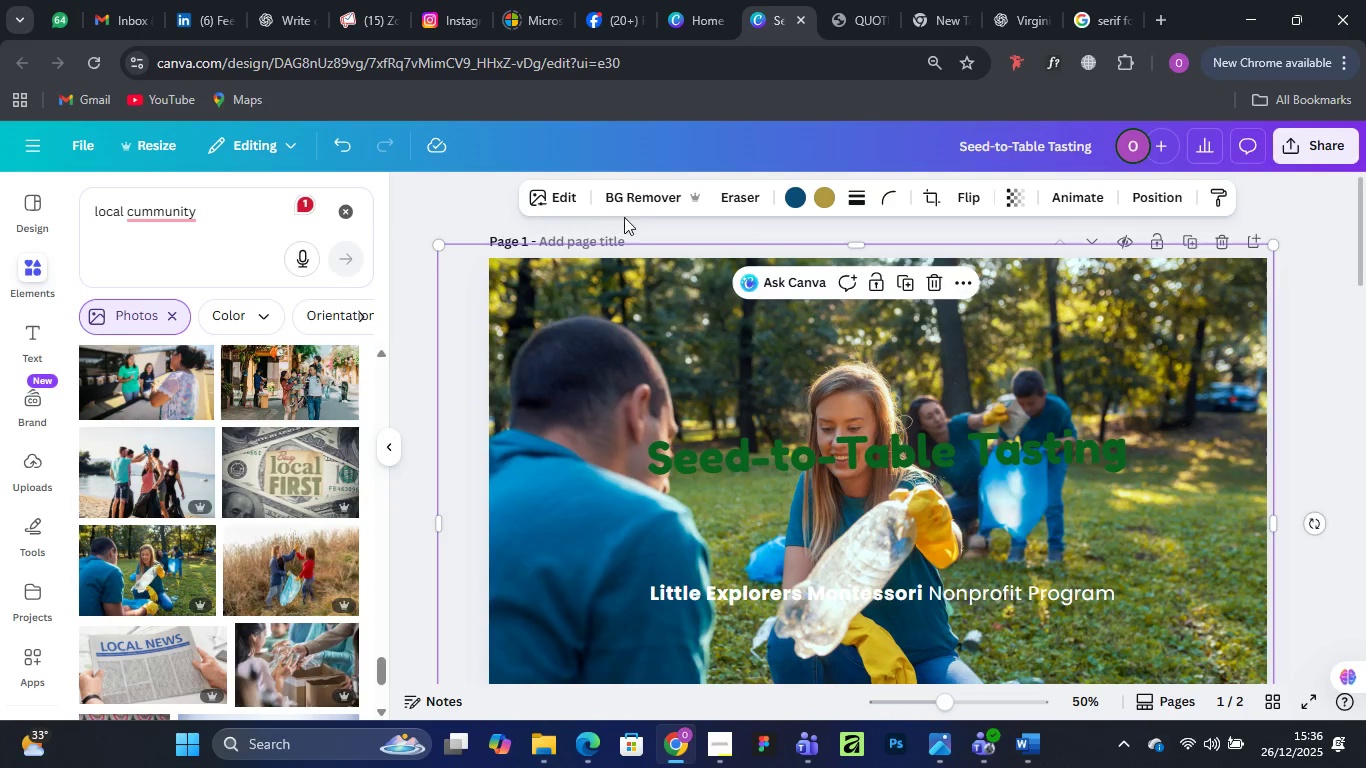 
left_click([563, 194])
 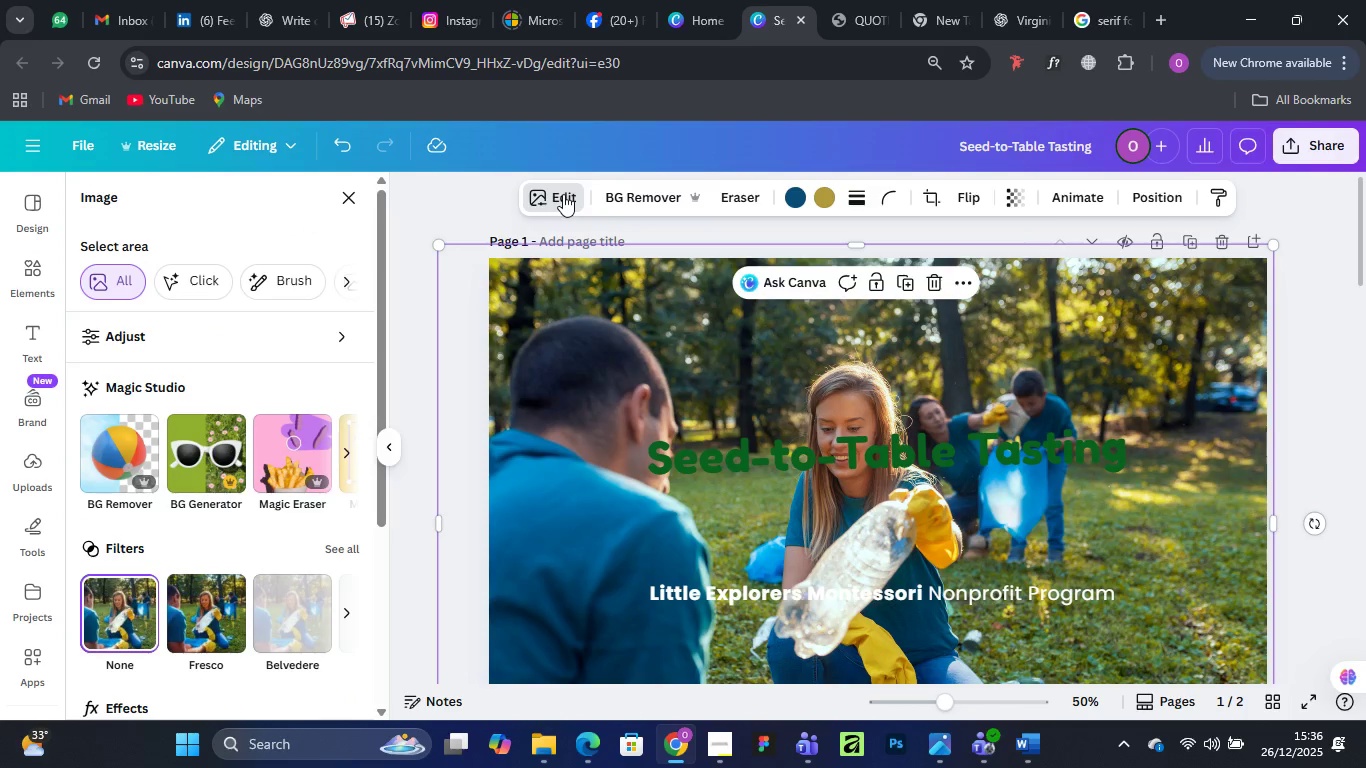 
left_click([346, 543])
 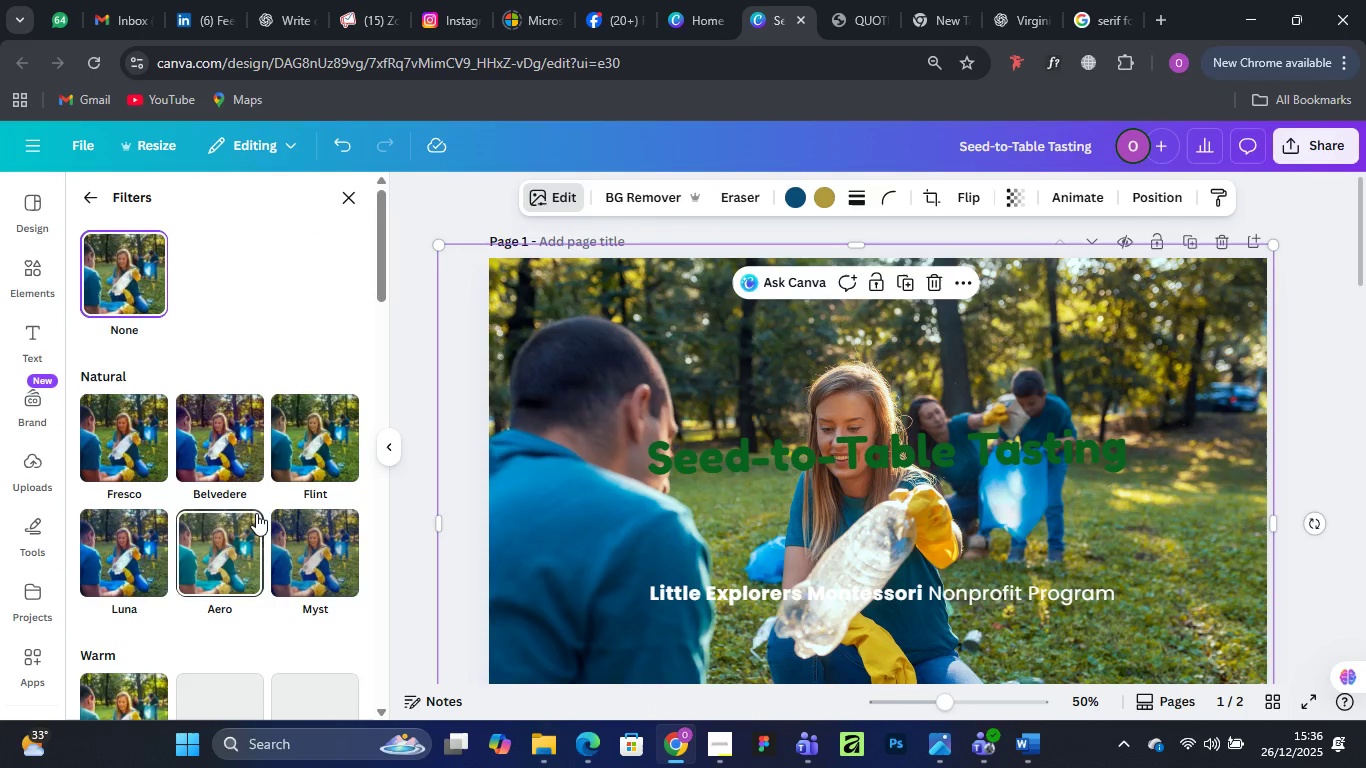 
scroll: coordinate [251, 504], scroll_direction: down, amount: 7.0
 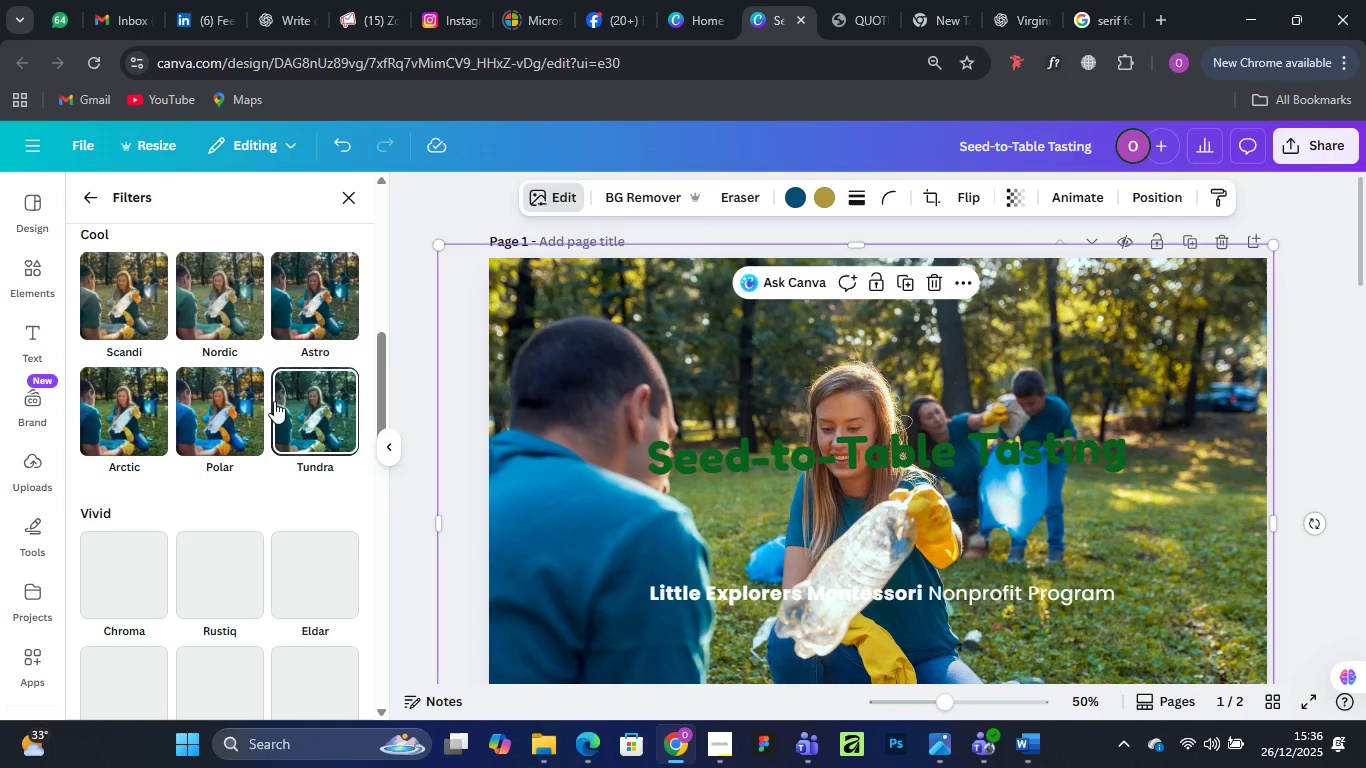 
left_click([331, 388])
 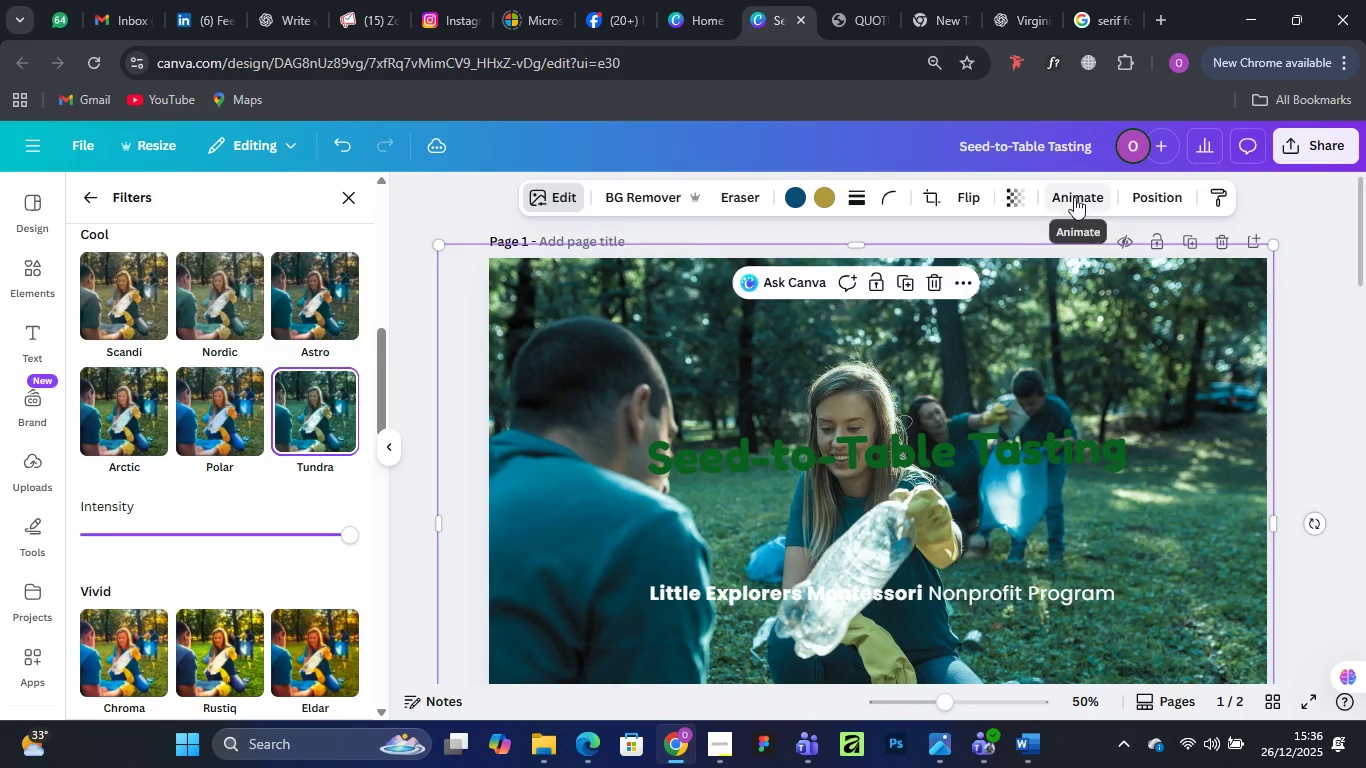 
left_click([1020, 199])
 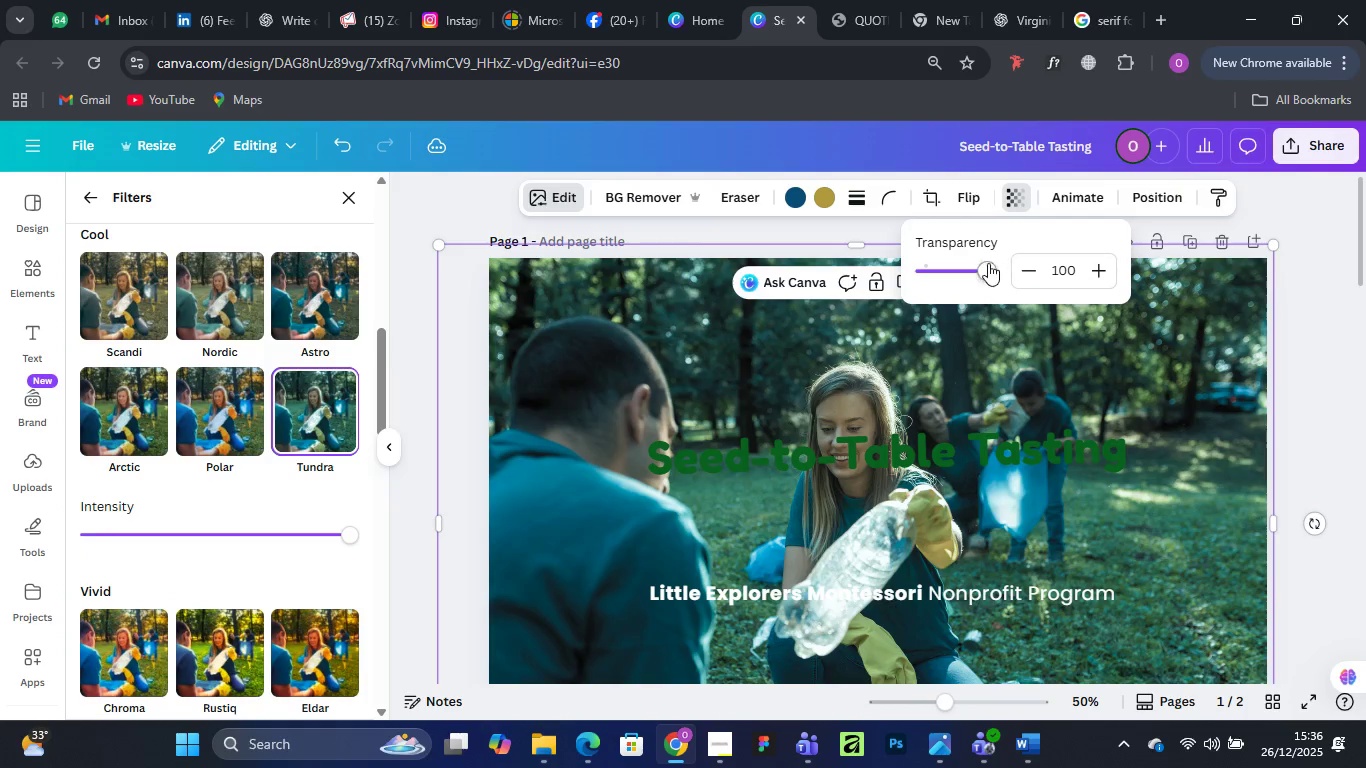 
left_click_drag(start_coordinate=[982, 268], to_coordinate=[956, 271])
 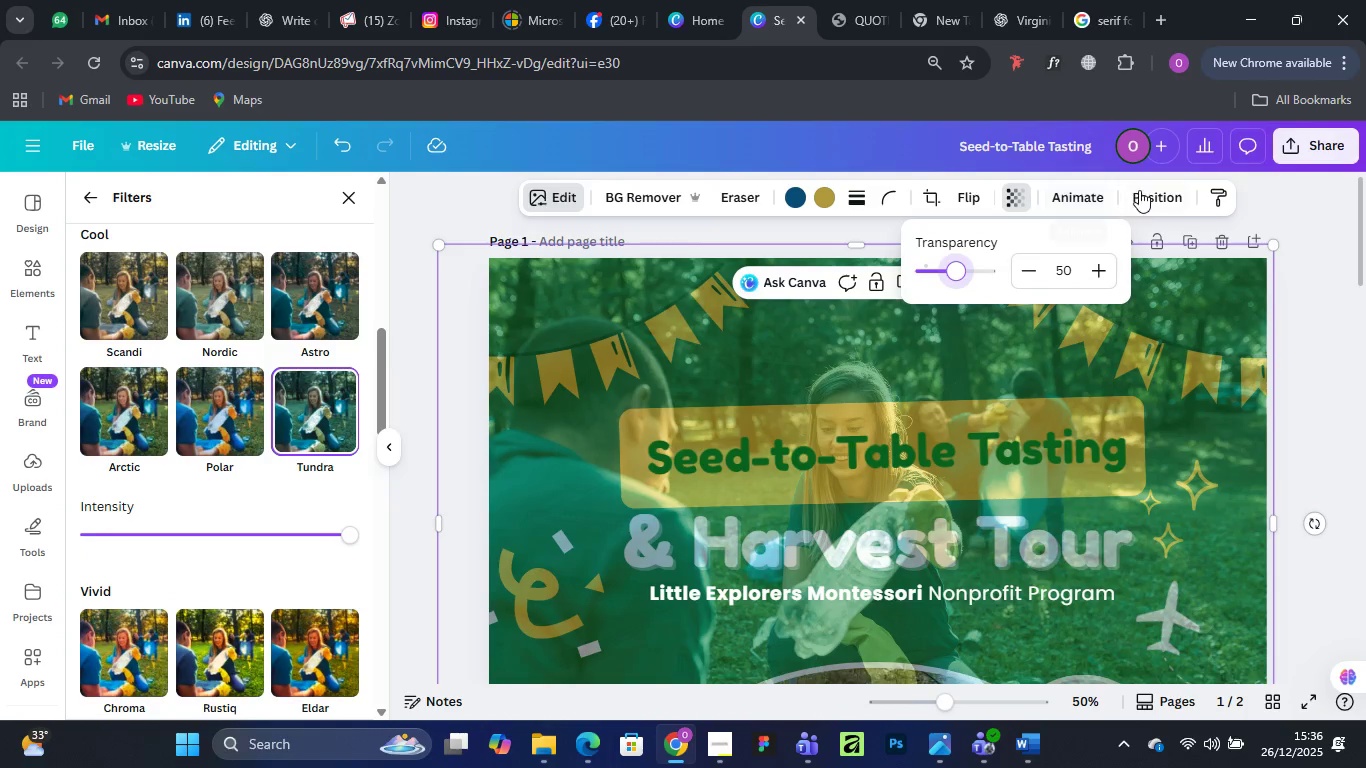 
left_click([1140, 190])
 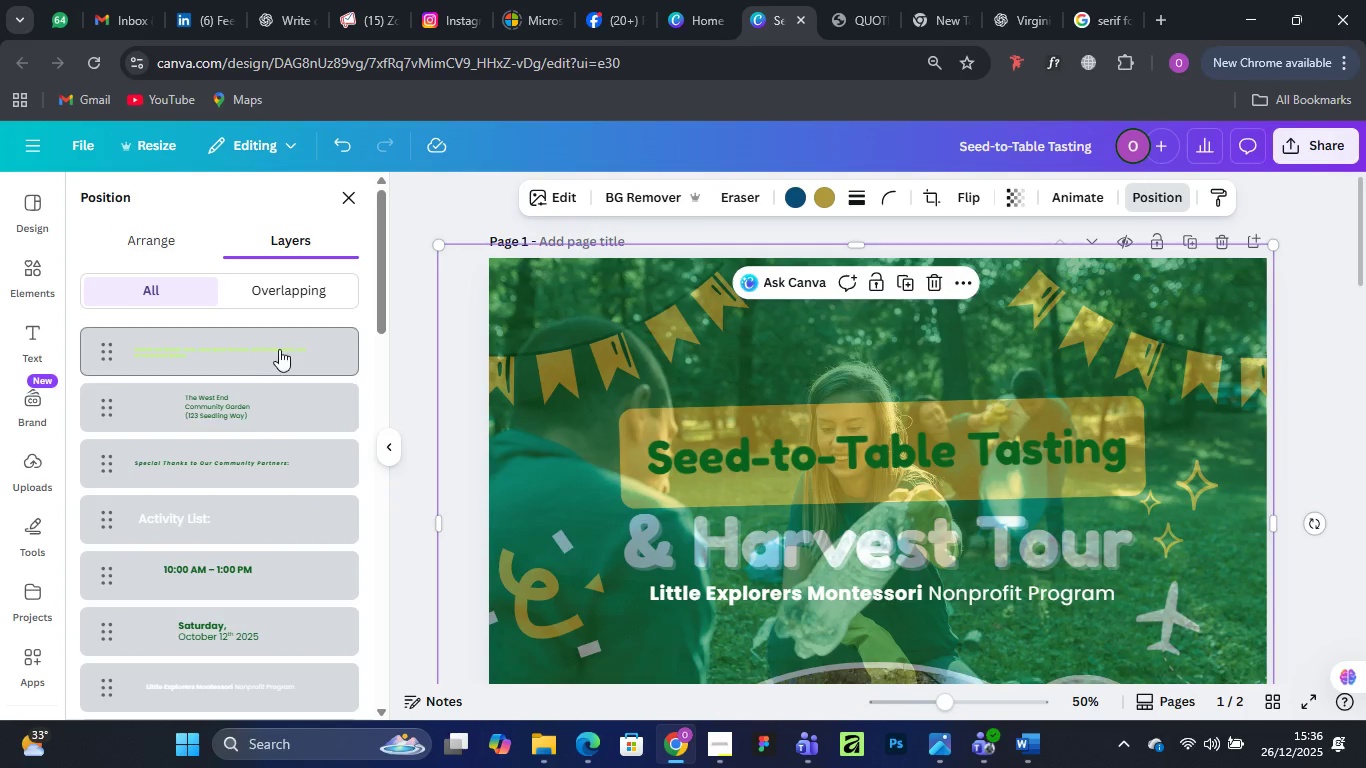 
scroll: coordinate [227, 515], scroll_direction: down, amount: 3.0
 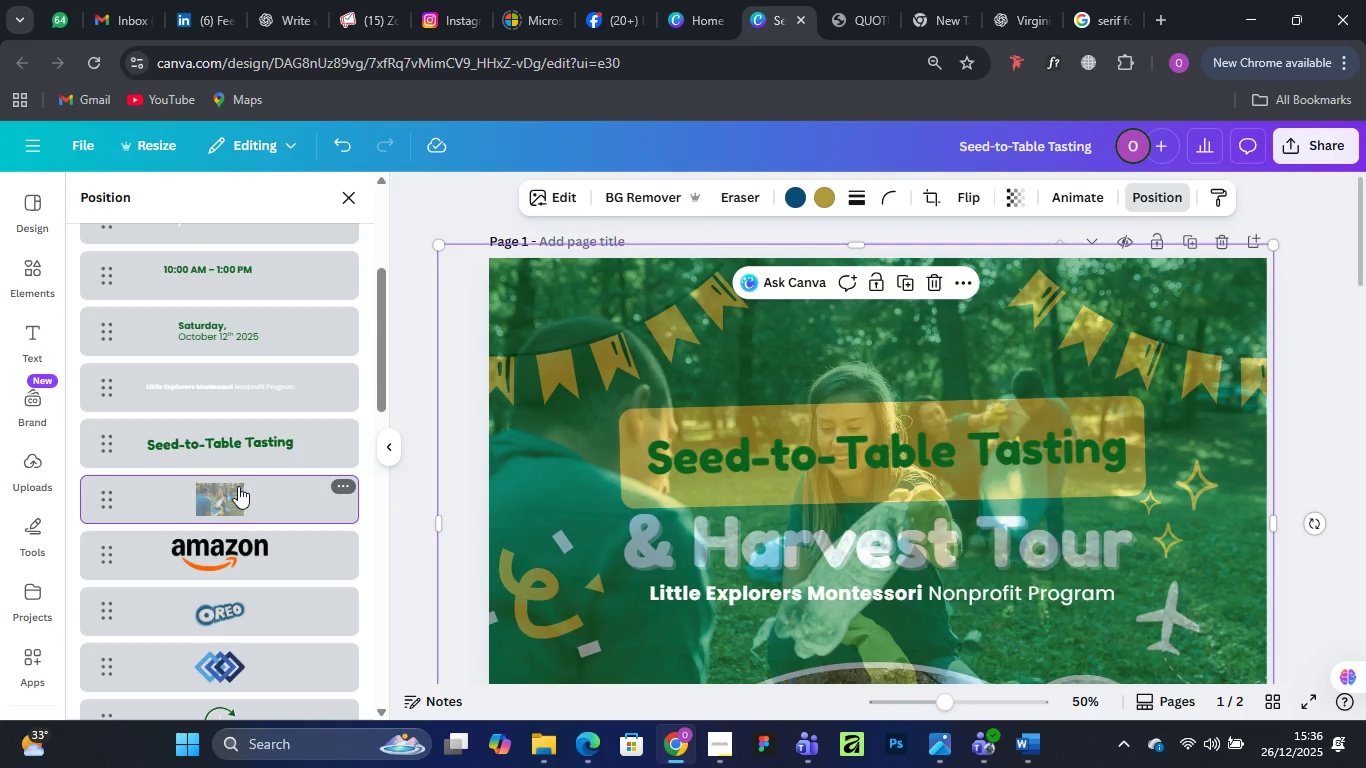 
left_click_drag(start_coordinate=[238, 486], to_coordinate=[252, 637])
 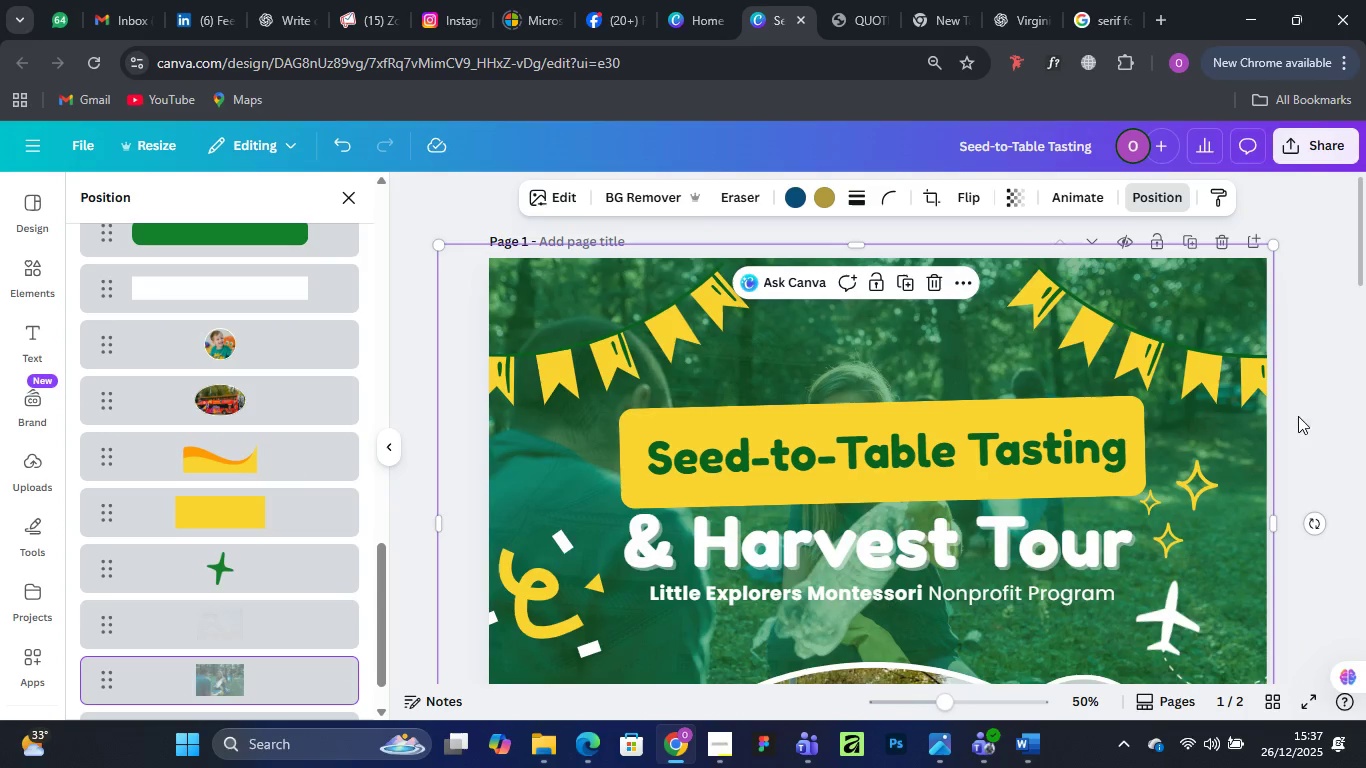 
left_click([1340, 370])
 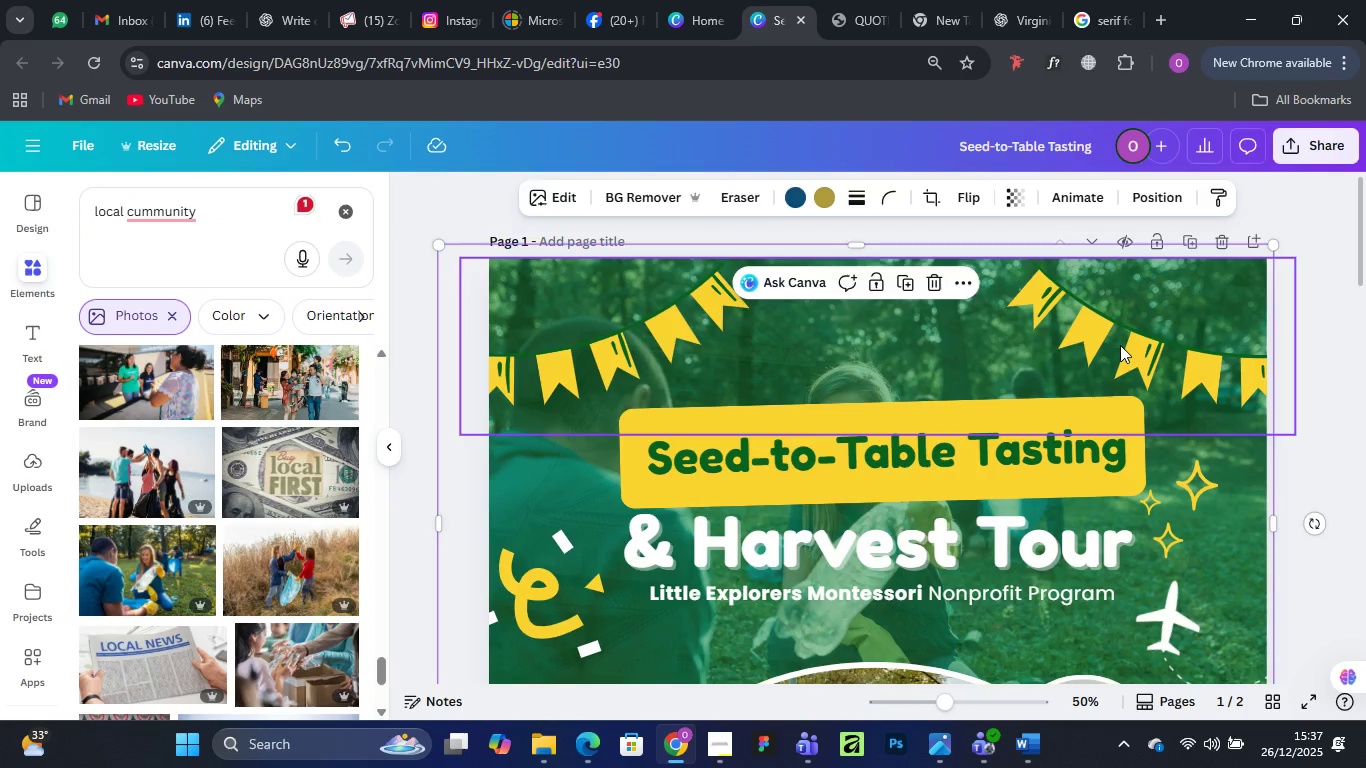 
left_click_drag(start_coordinate=[1163, 354], to_coordinate=[1178, 327])
 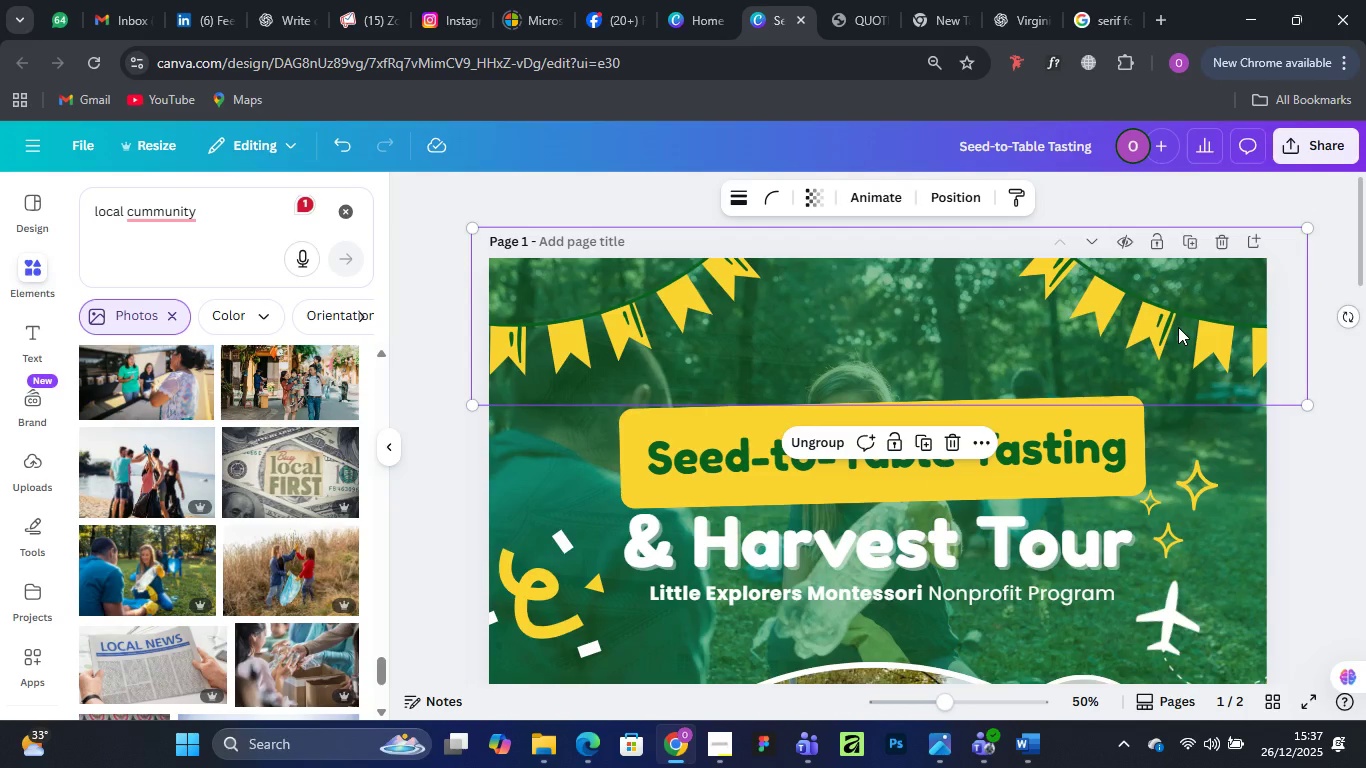 
key(Delete)
 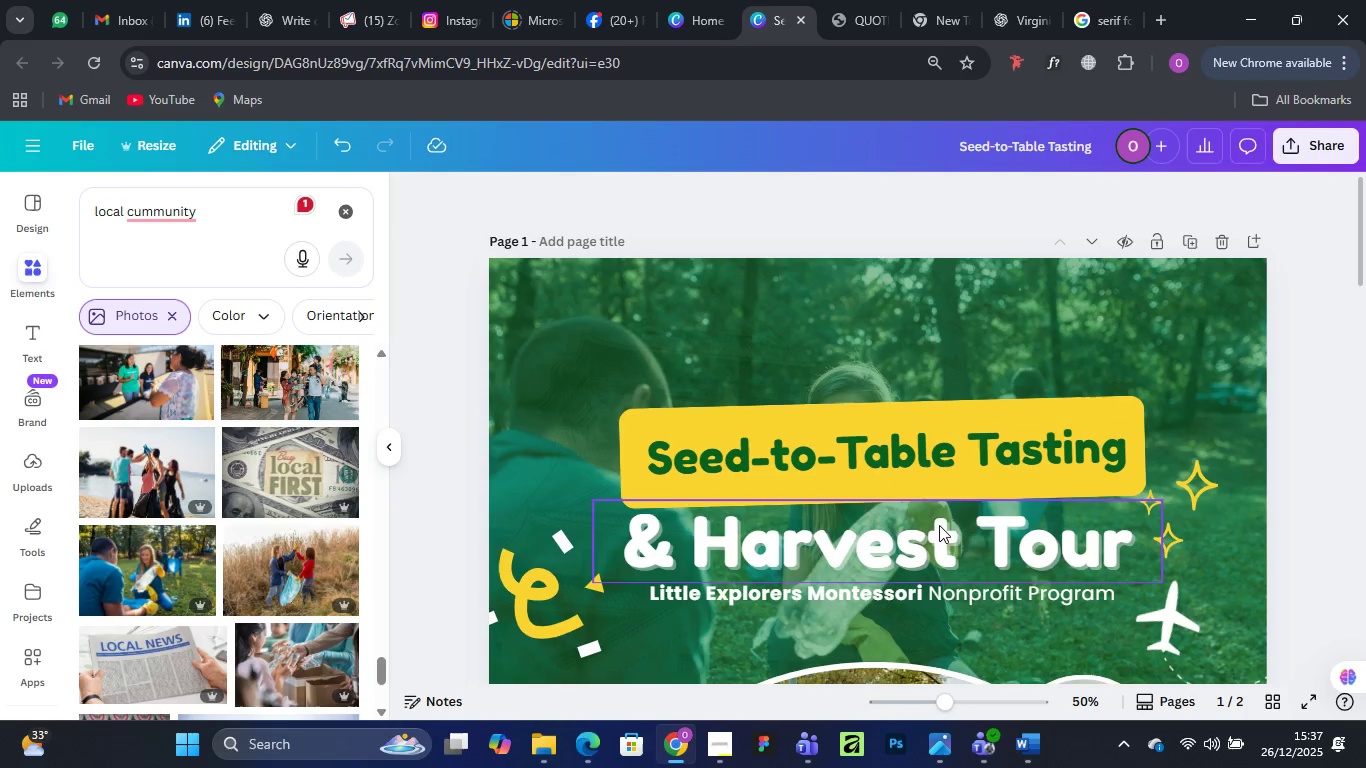 
scroll: coordinate [975, 462], scroll_direction: none, amount: 0.0
 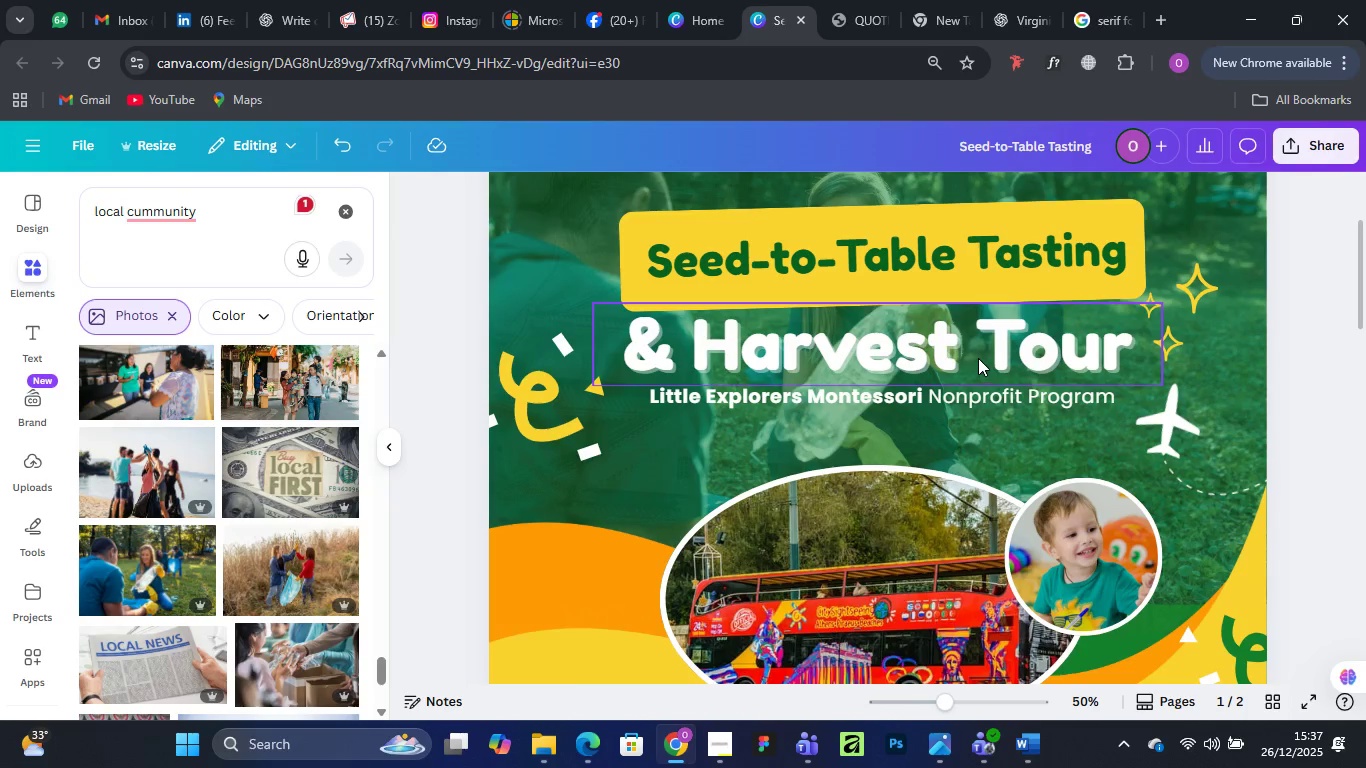 
scroll: coordinate [978, 358], scroll_direction: up, amount: 1.0
 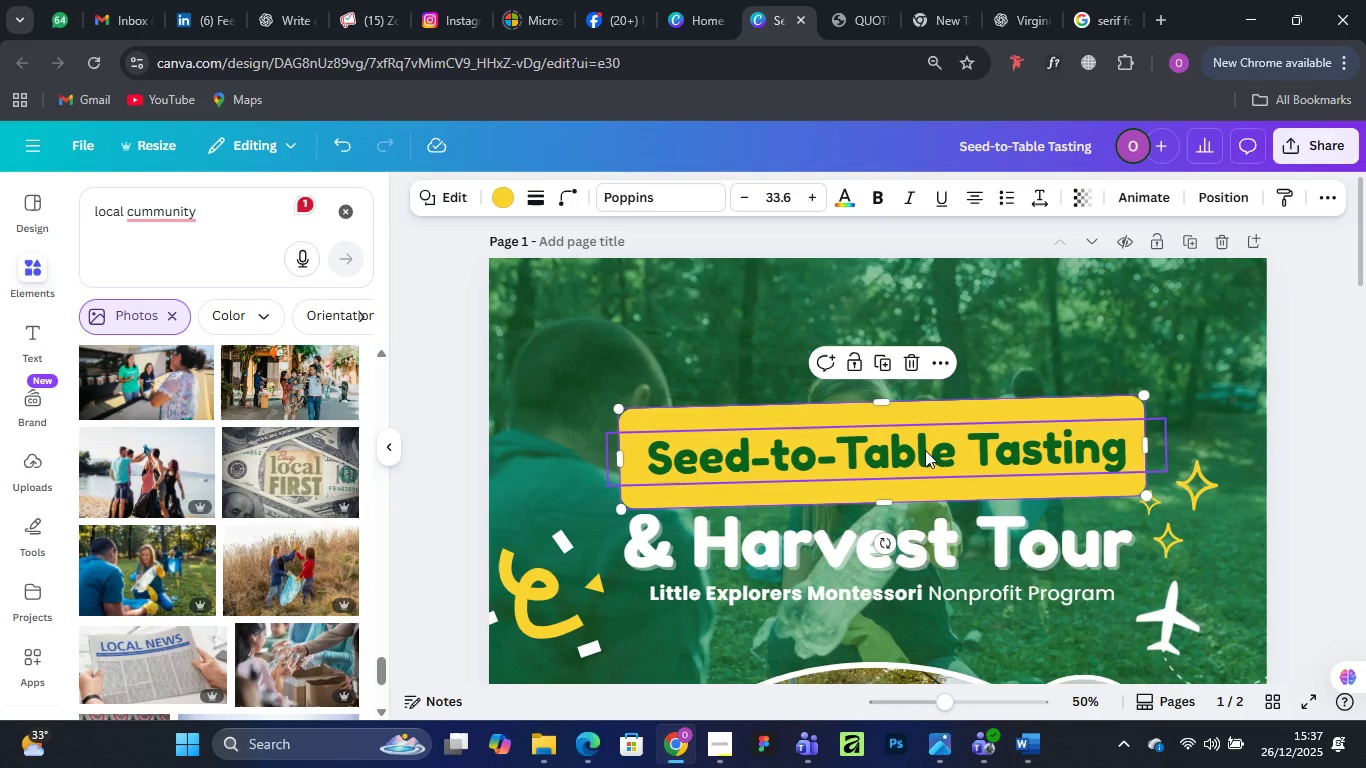 
hold_key(key=ShiftLeft, duration=0.67)
left_click([925, 450])
 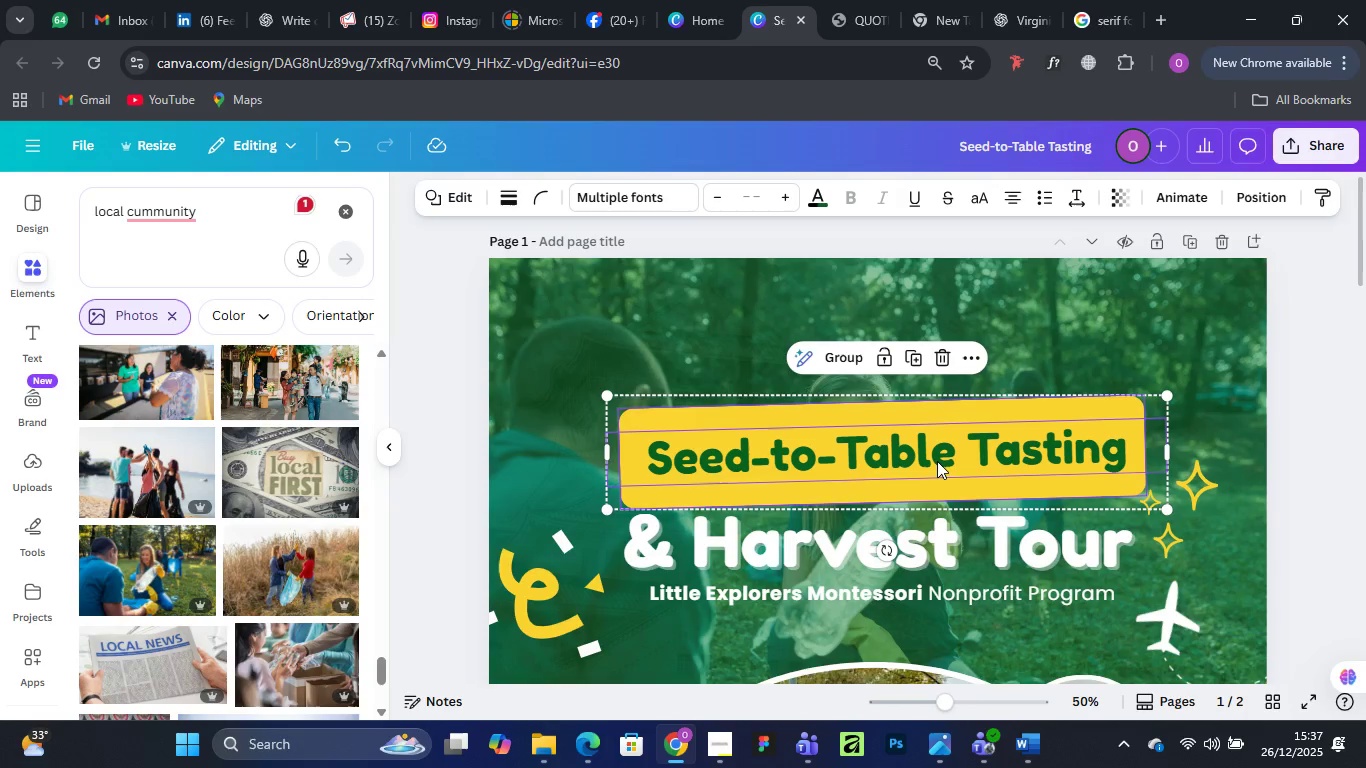 
left_click_drag(start_coordinate=[937, 461], to_coordinate=[918, 369])
 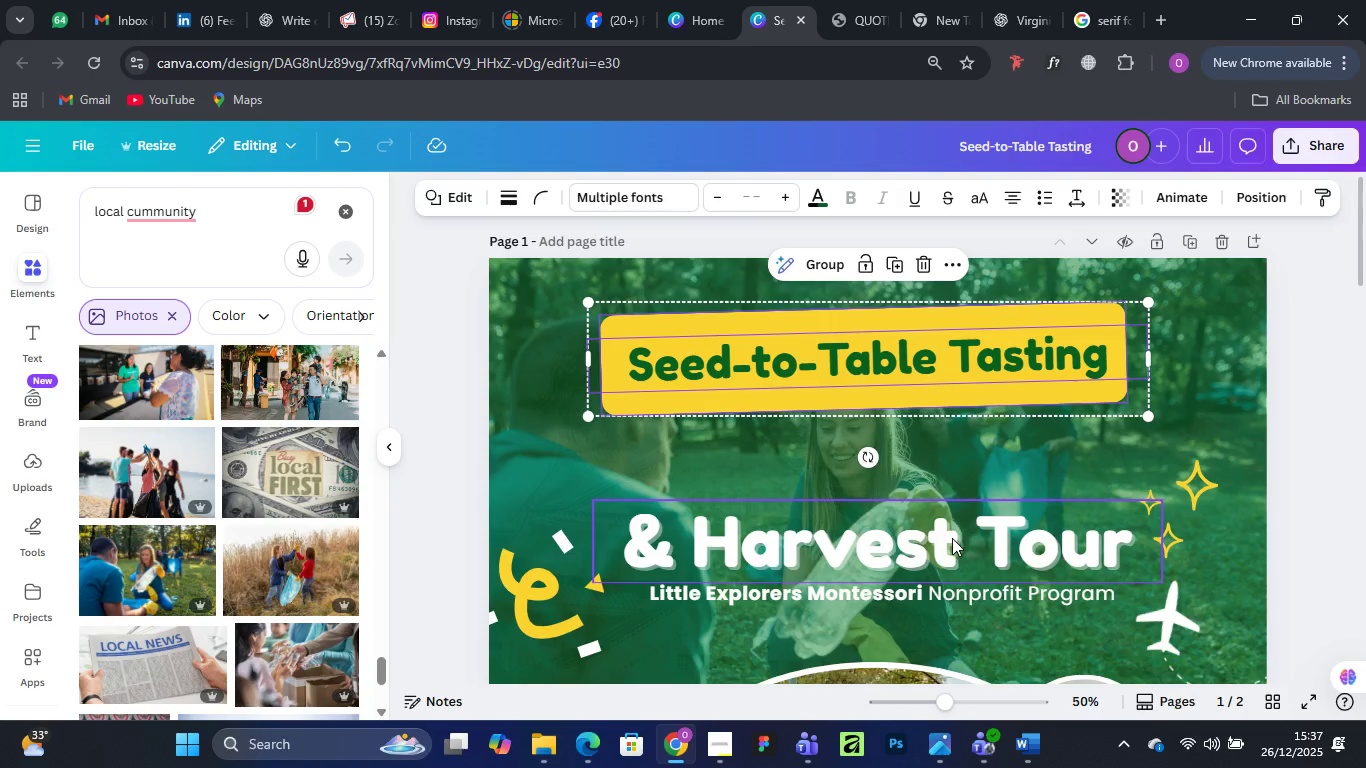 
left_click_drag(start_coordinate=[947, 542], to_coordinate=[937, 462])
 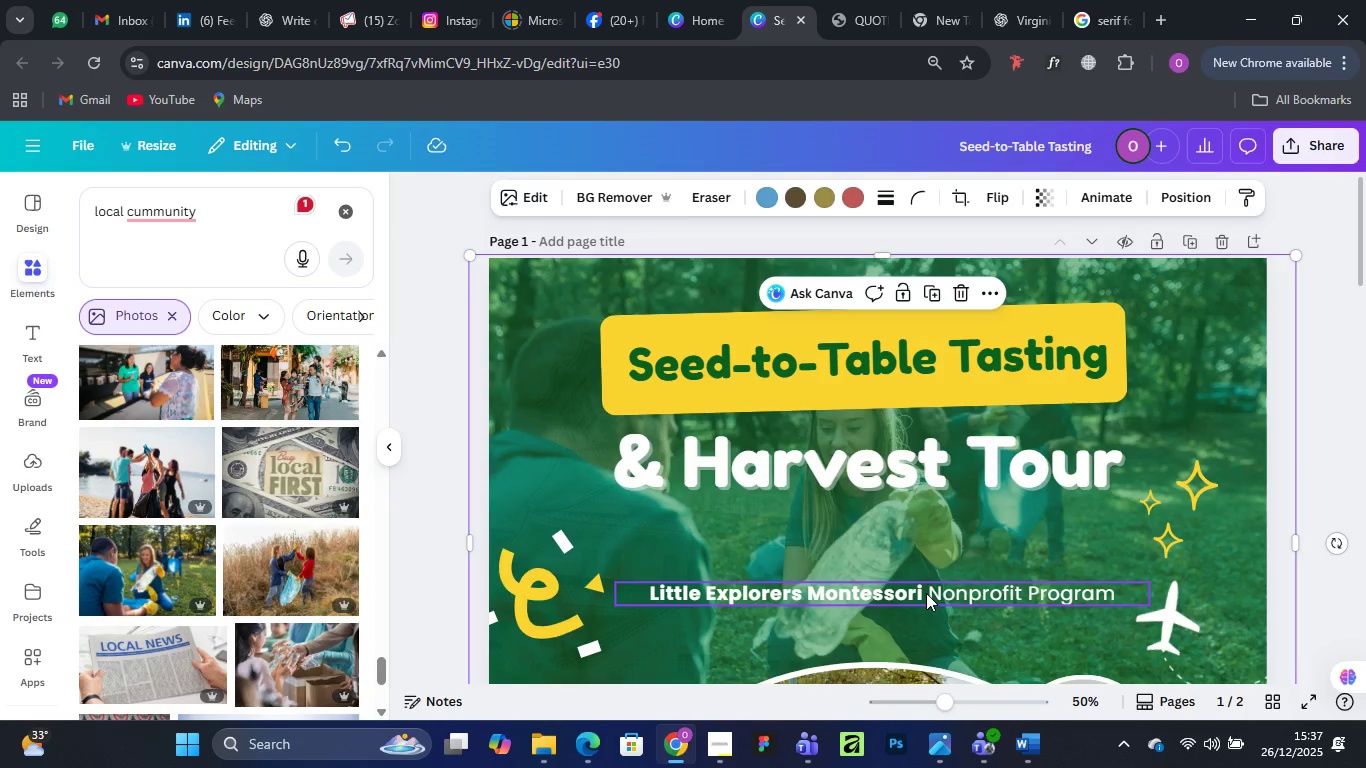 
left_click_drag(start_coordinate=[926, 593], to_coordinate=[916, 533])
 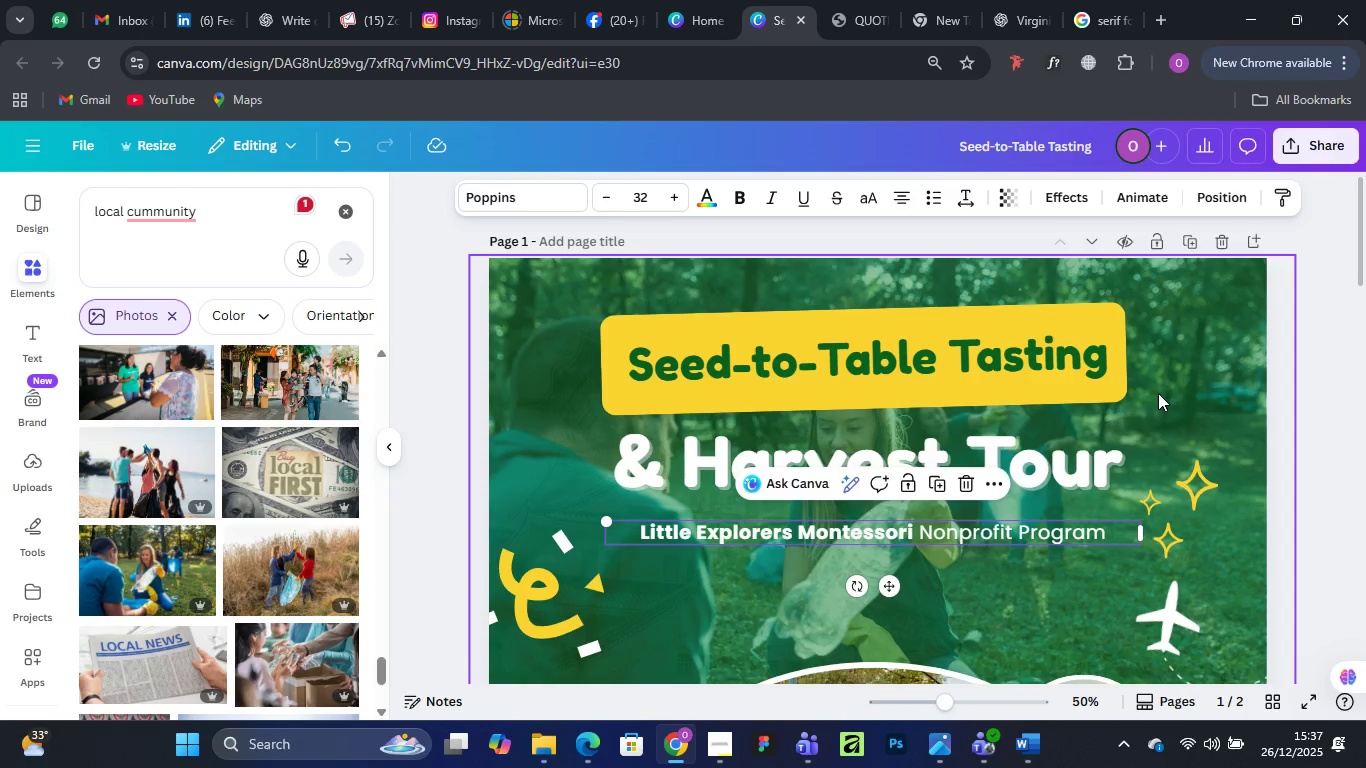 
scroll: coordinate [1158, 393], scroll_direction: down, amount: 4.0
 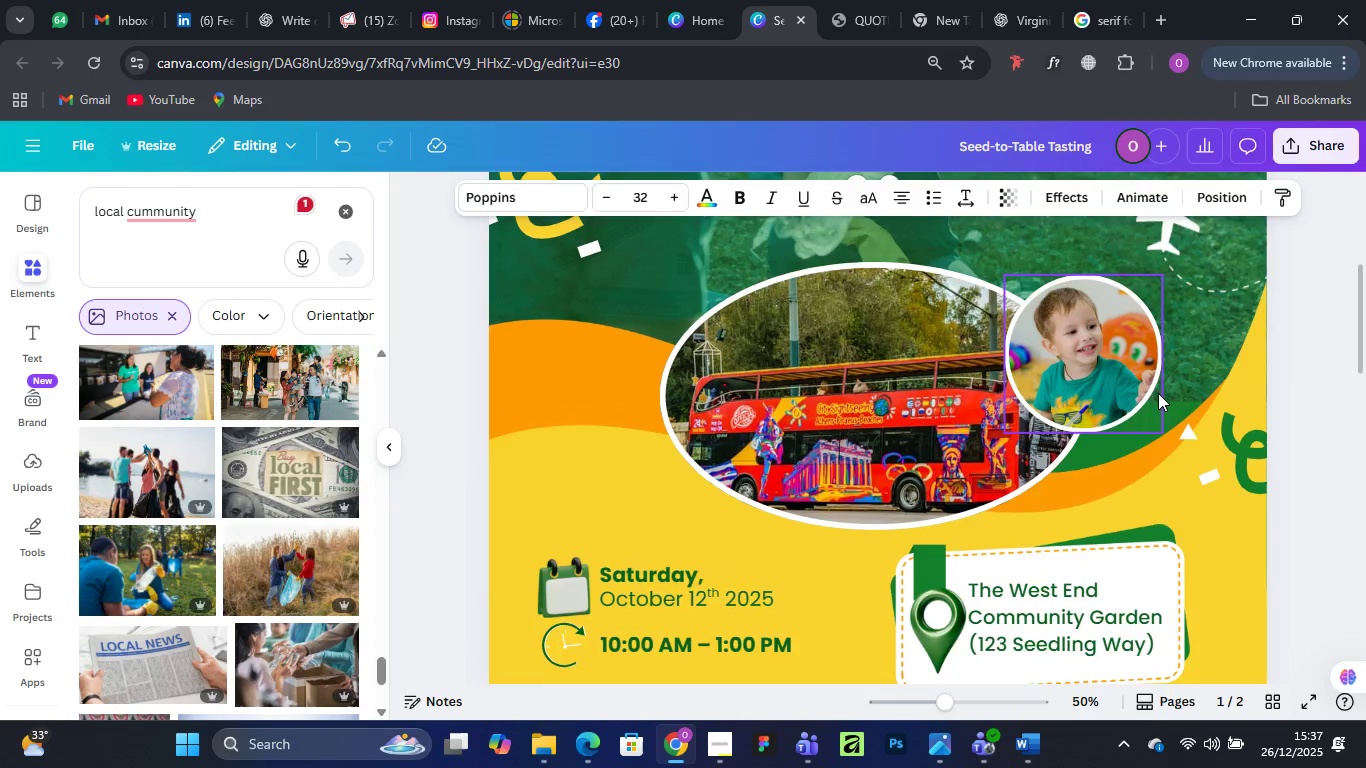 
scroll: coordinate [1158, 393], scroll_direction: up, amount: 2.0
 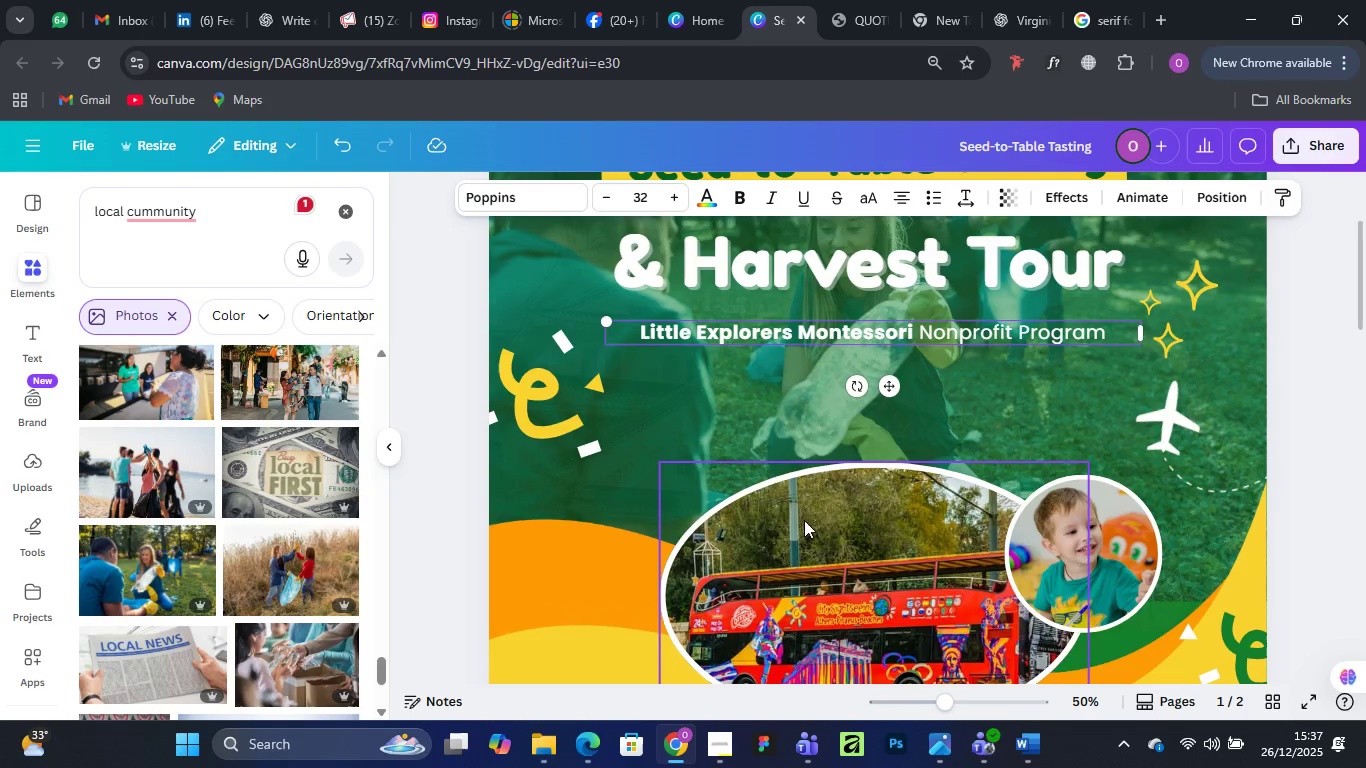 
left_click_drag(start_coordinate=[812, 520], to_coordinate=[812, 487])
 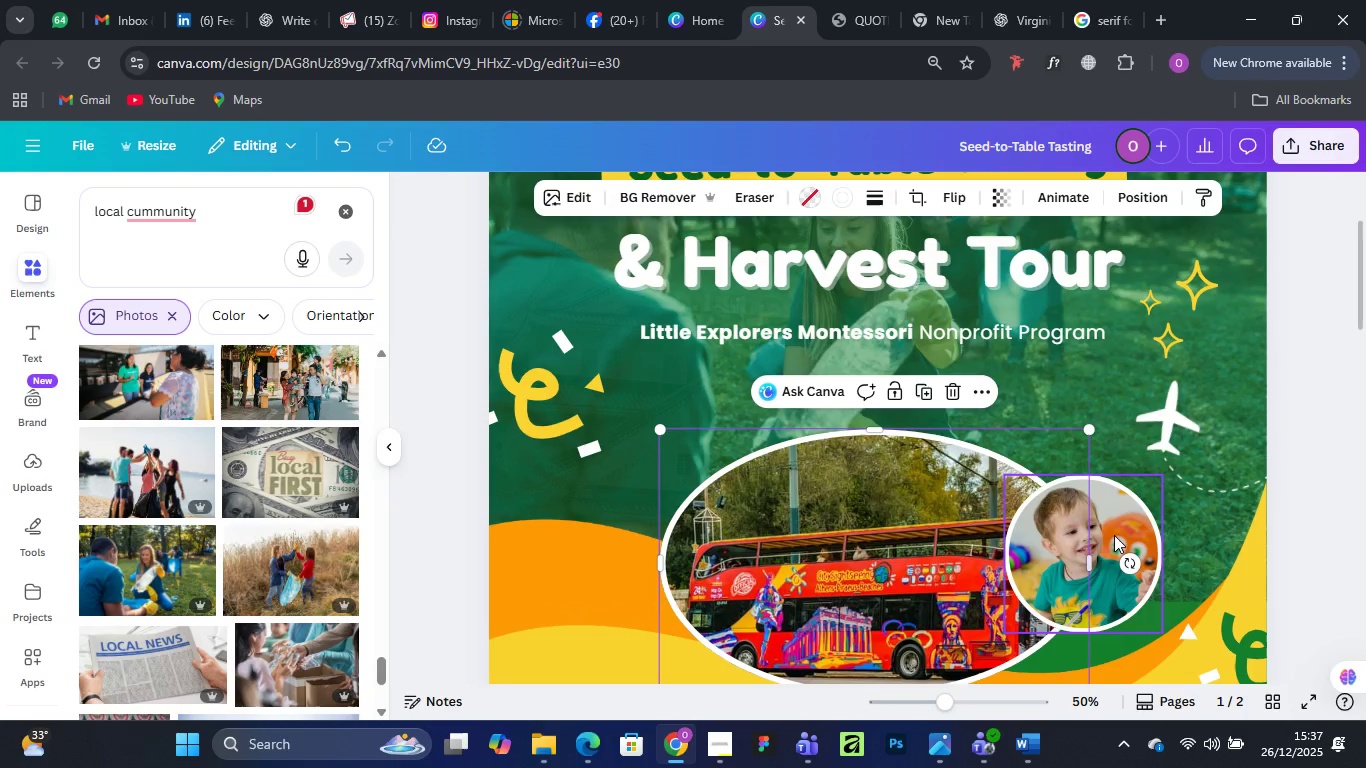 
left_click_drag(start_coordinate=[1114, 535], to_coordinate=[1112, 477])
 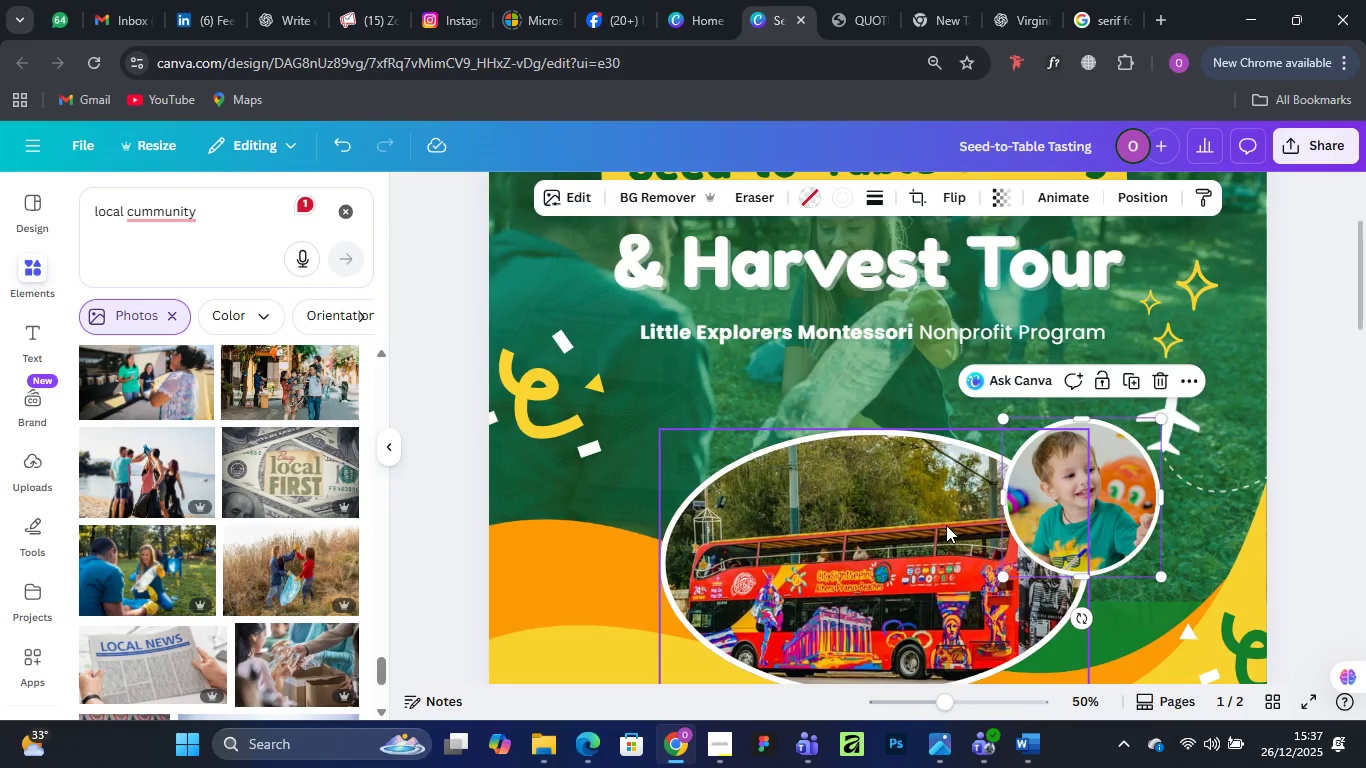 
scroll: coordinate [946, 525], scroll_direction: down, amount: 3.0
 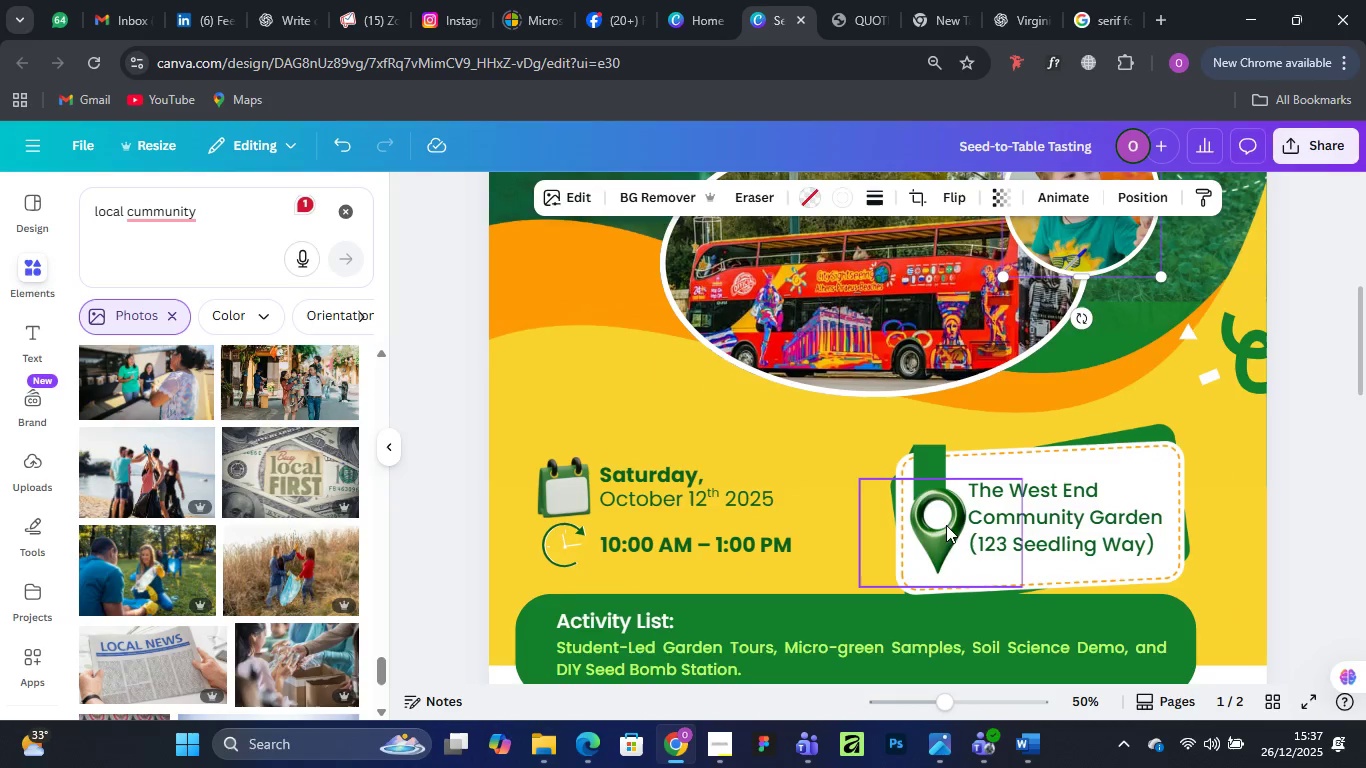 
scroll: coordinate [946, 525], scroll_direction: up, amount: 5.0
 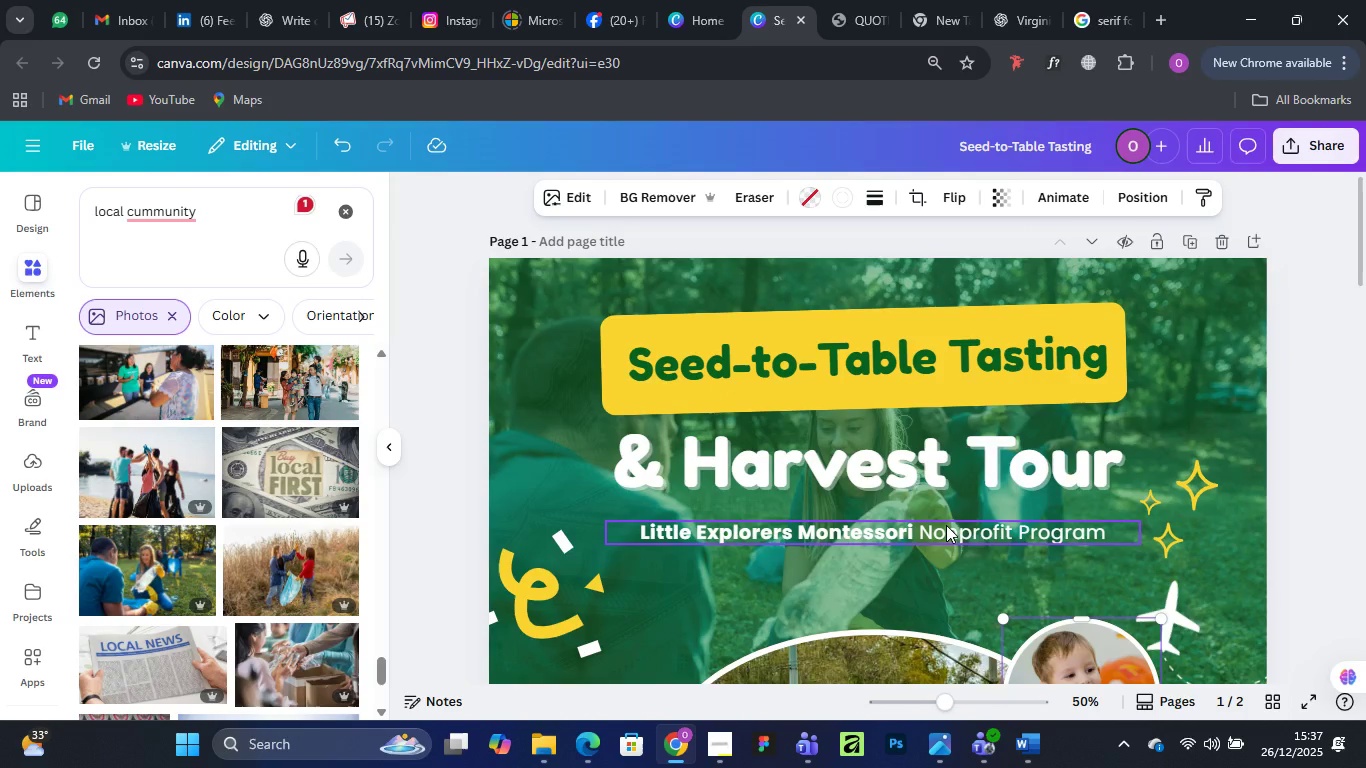 
scroll: coordinate [946, 524], scroll_direction: down, amount: 10.0
 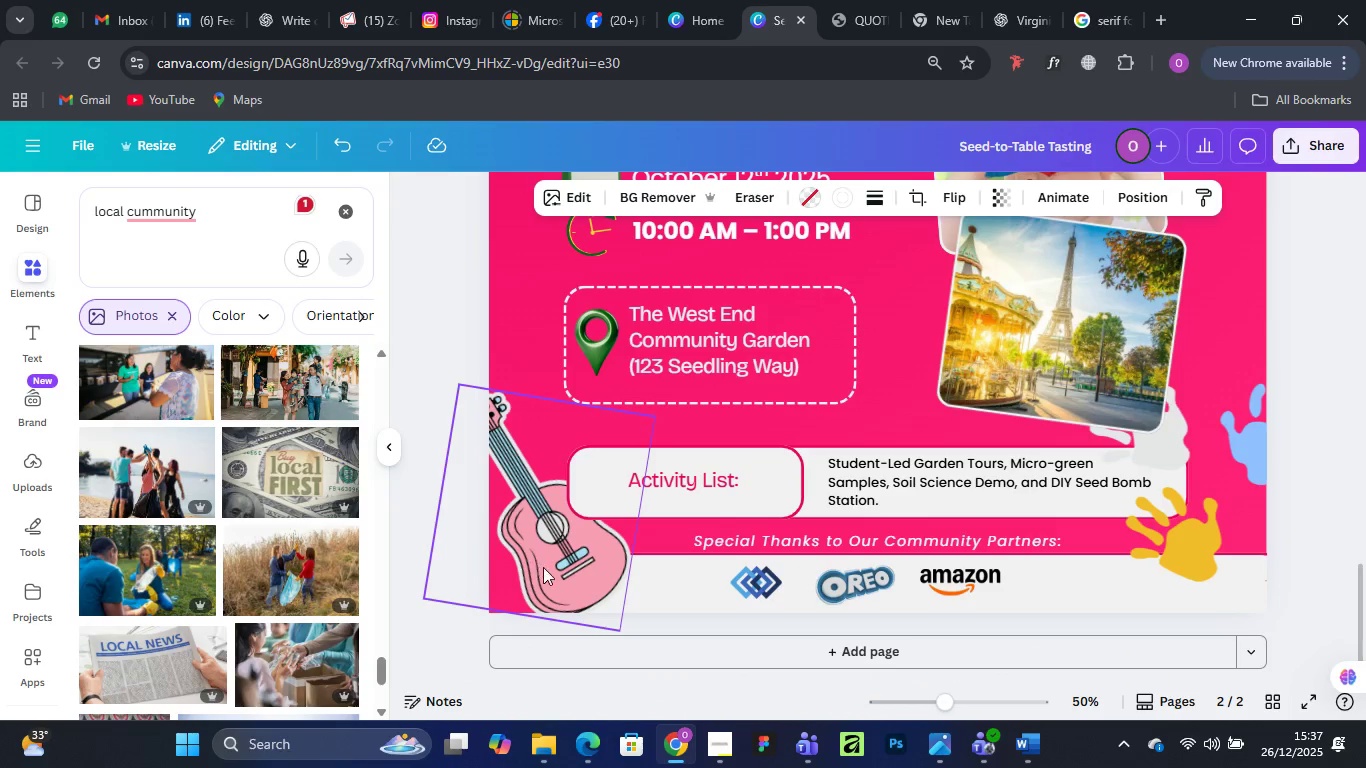 
scroll: coordinate [907, 524], scroll_direction: up, amount: 9.0
 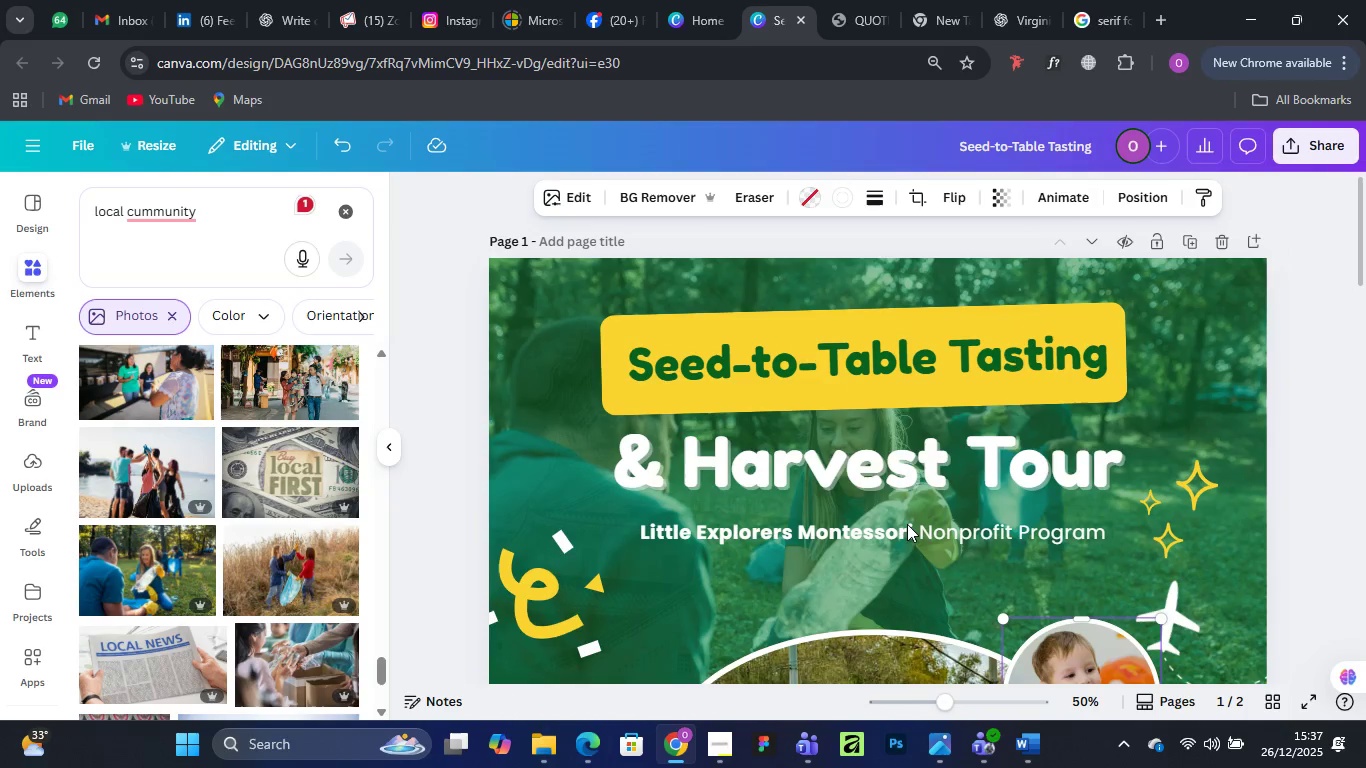 
scroll: coordinate [907, 524], scroll_direction: down, amount: 3.0
 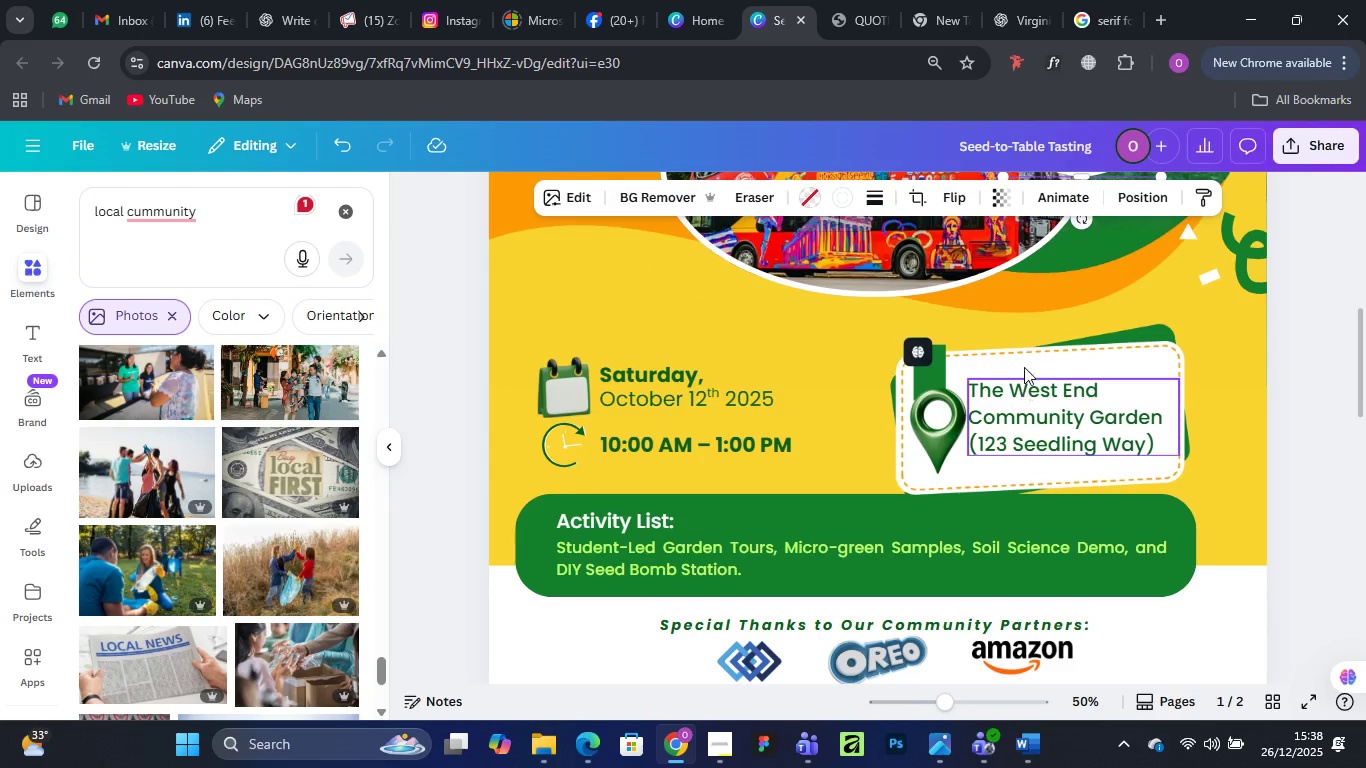 
left_click_drag(start_coordinate=[992, 364], to_coordinate=[989, 330])
 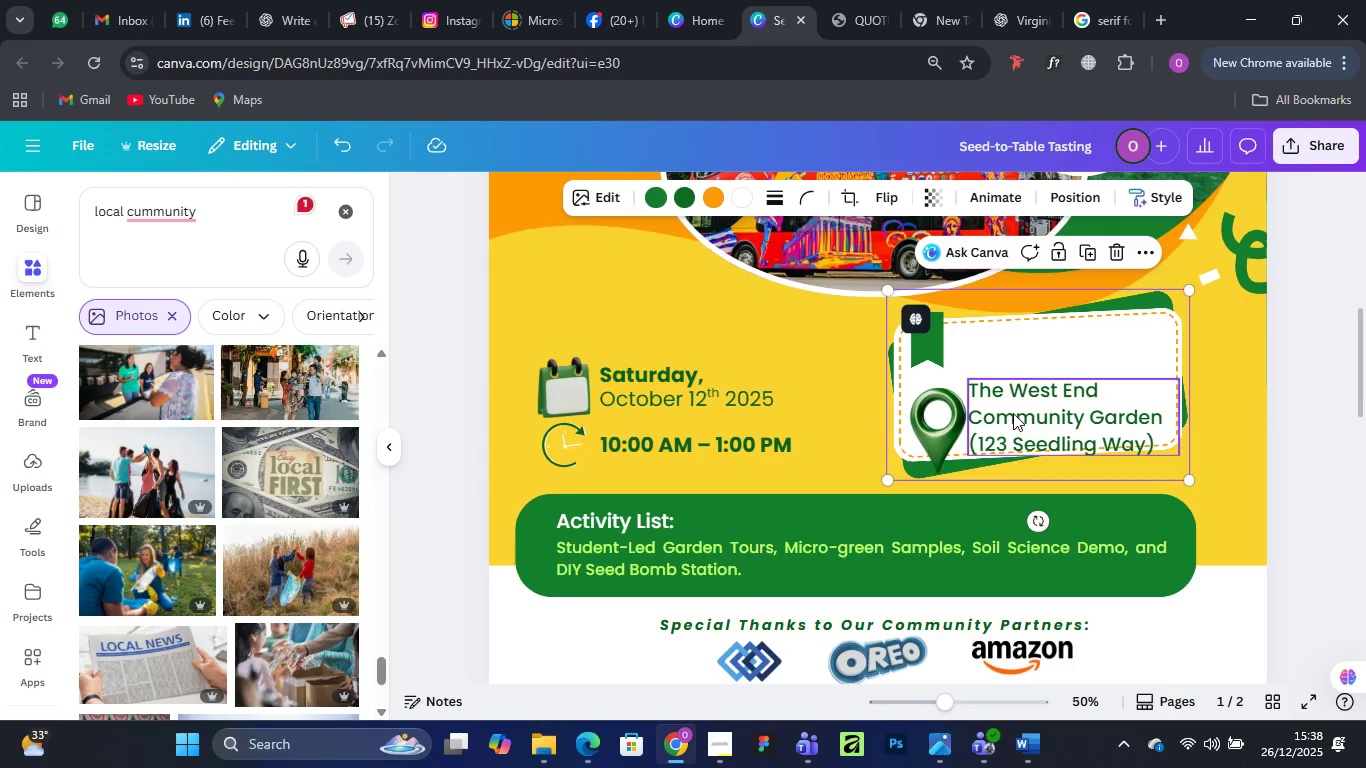 
left_click_drag(start_coordinate=[1013, 413], to_coordinate=[1010, 375])
 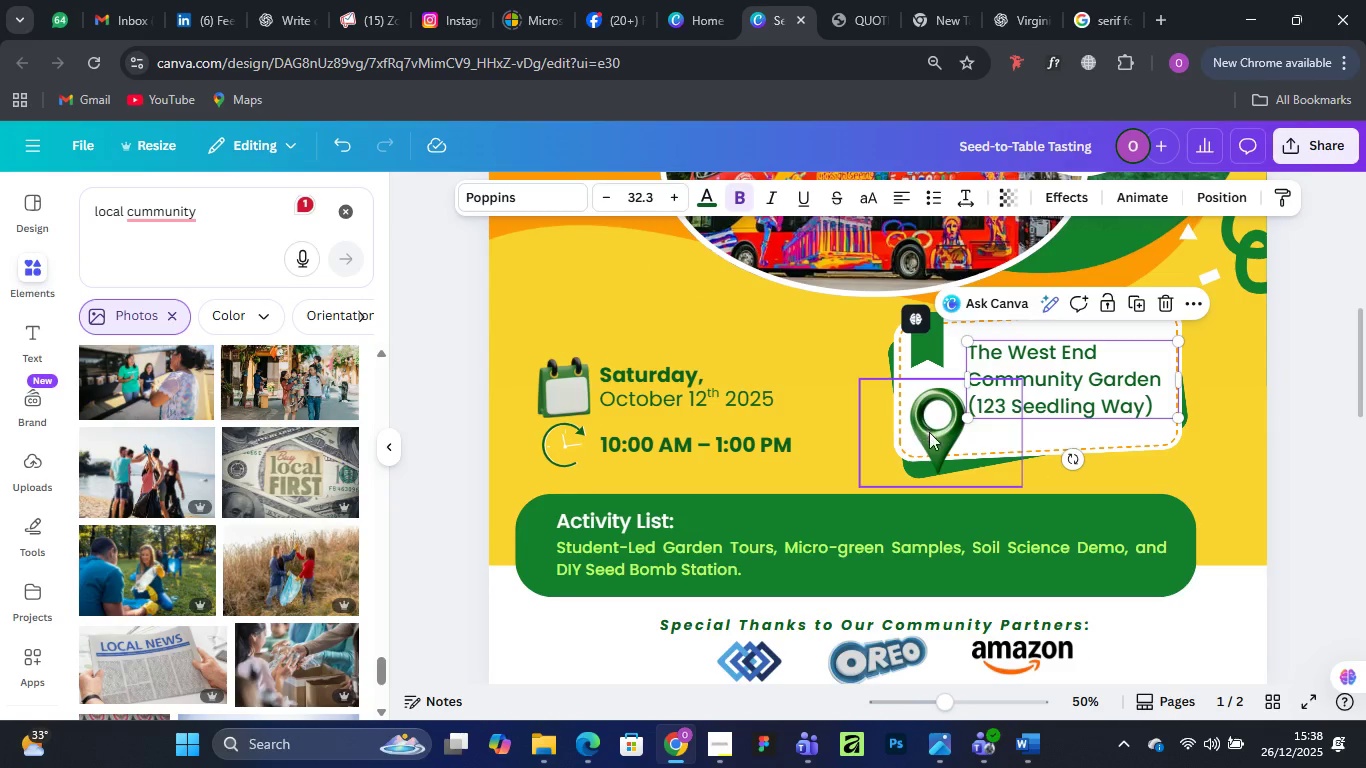 
left_click_drag(start_coordinate=[930, 433], to_coordinate=[921, 397])
 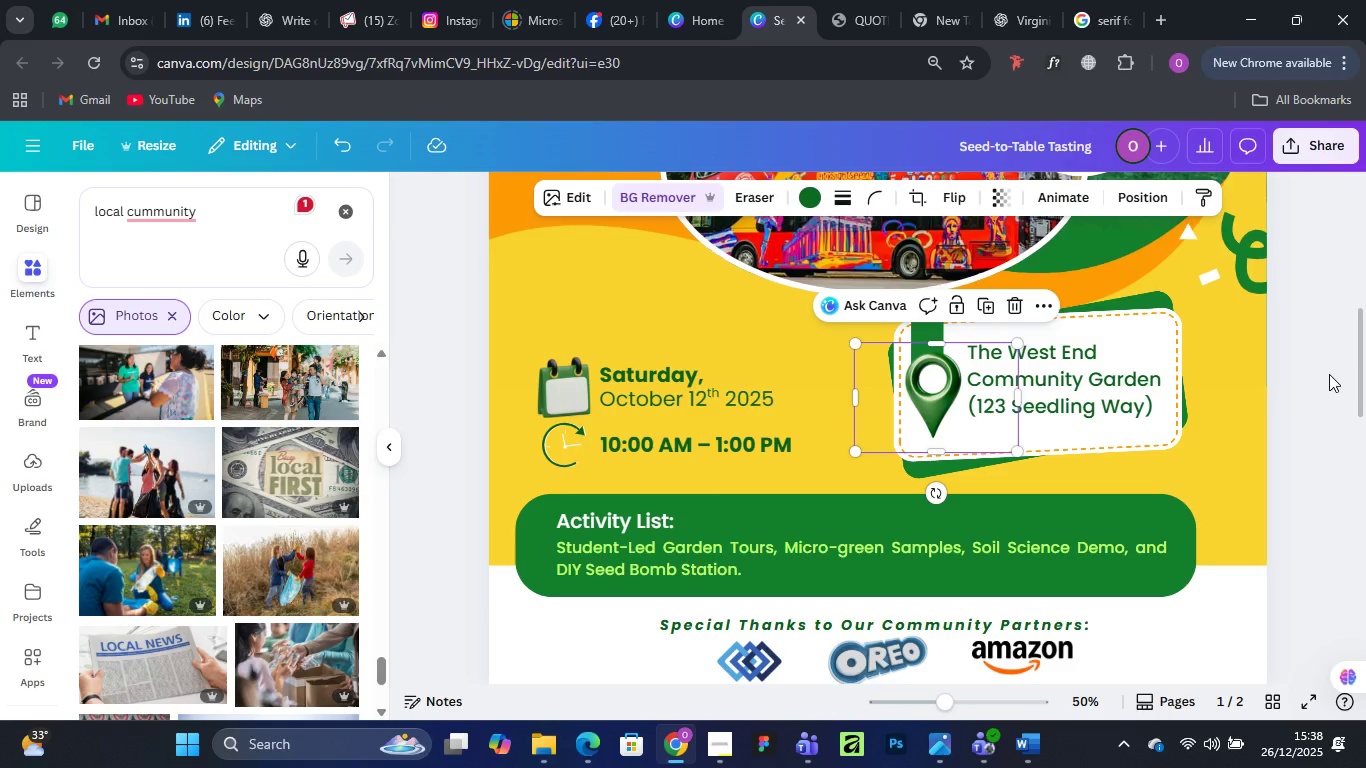 
left_click([1331, 372])
 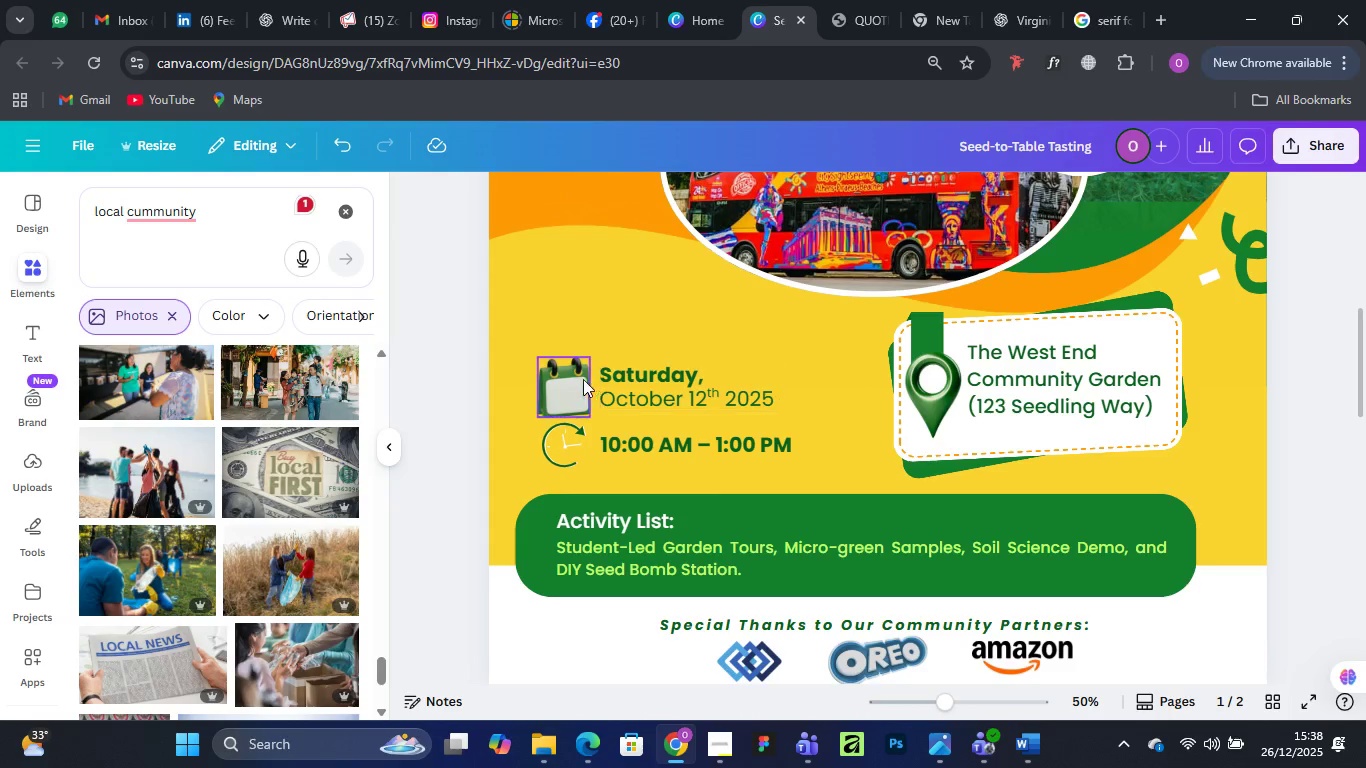 
left_click([574, 379])
 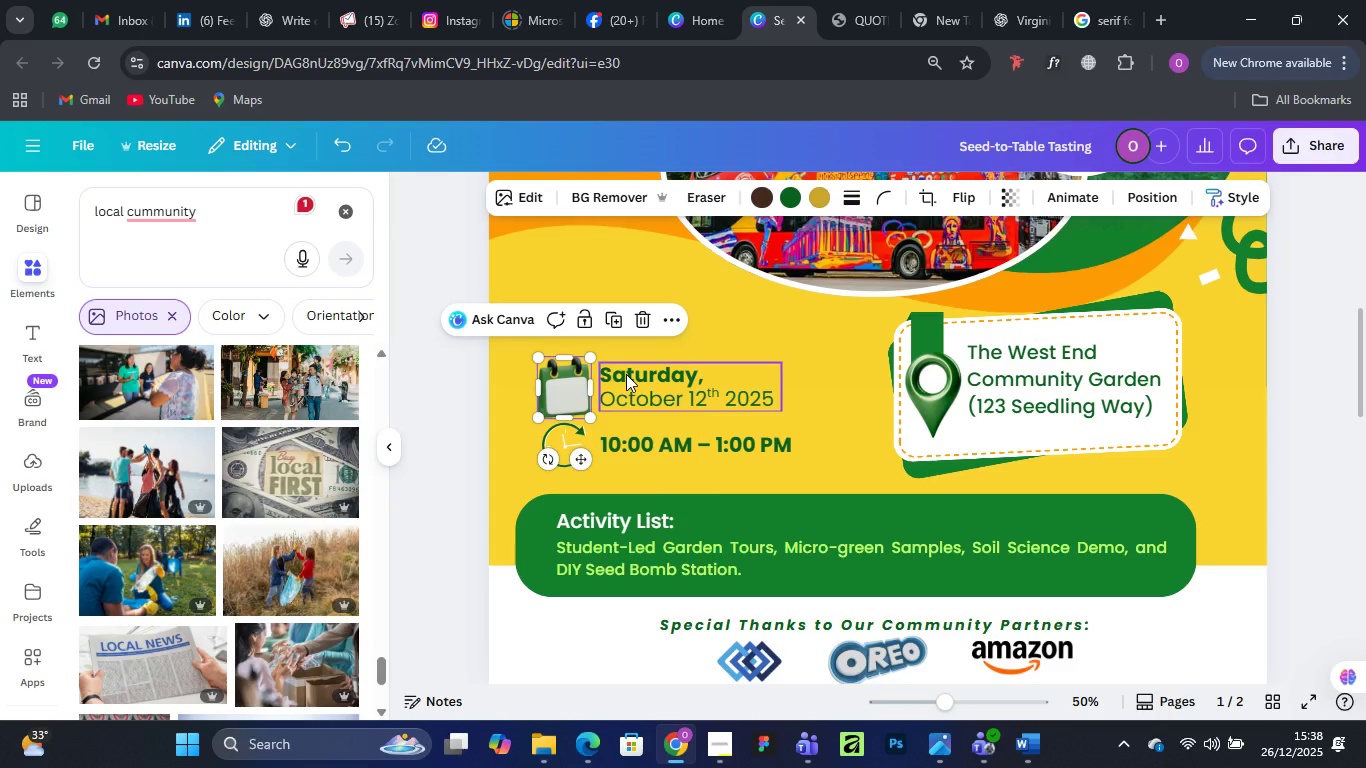 
hold_key(key=ShiftLeft, duration=1.53)
left_click([626, 374])
 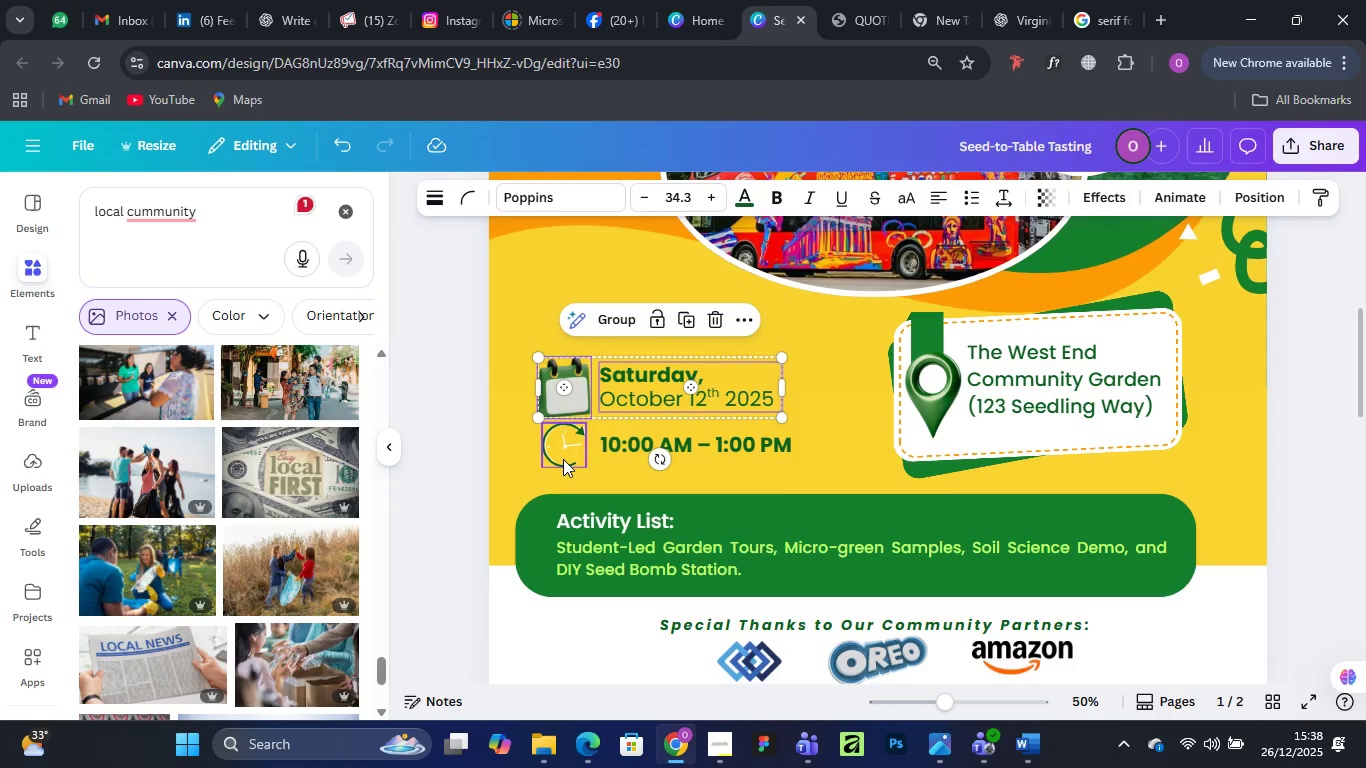 
left_click([563, 459])
 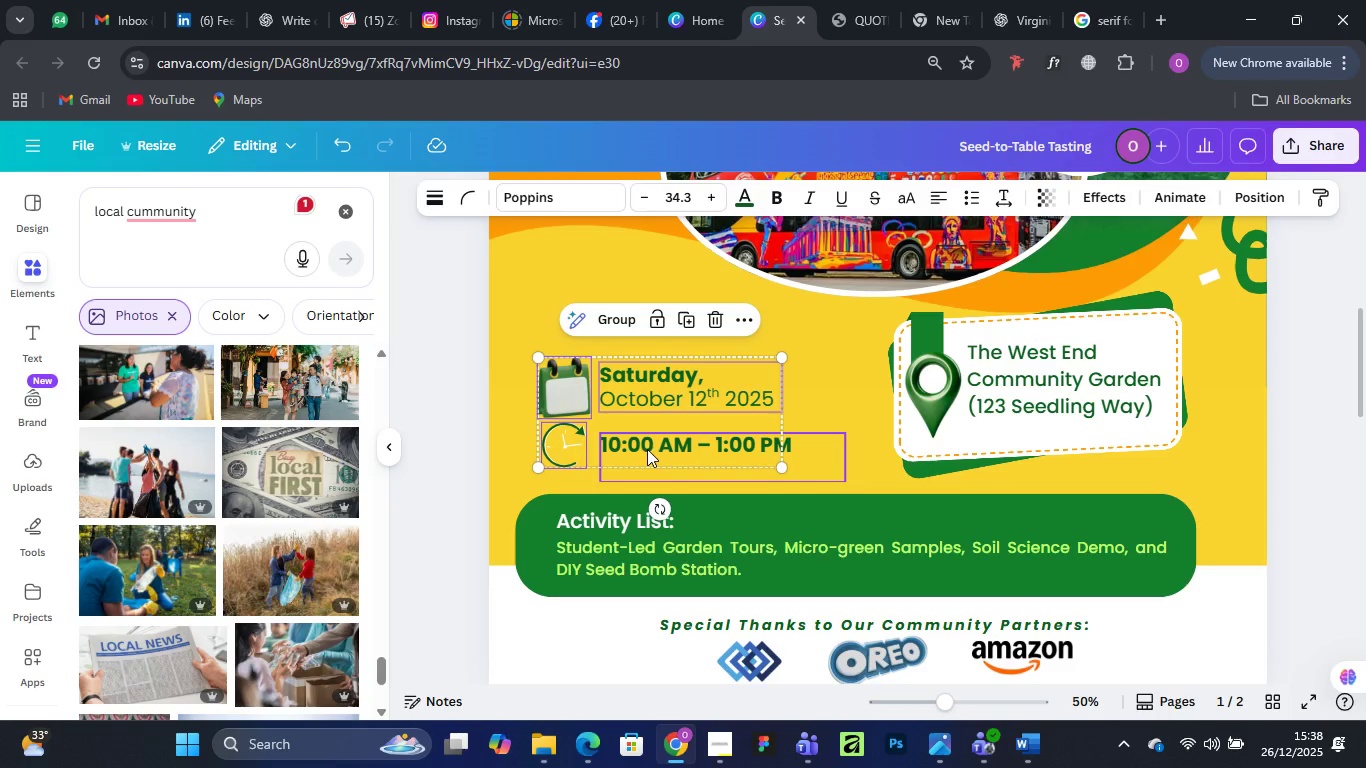 
hold_key(key=ShiftLeft, duration=0.42)
left_click([647, 449])
 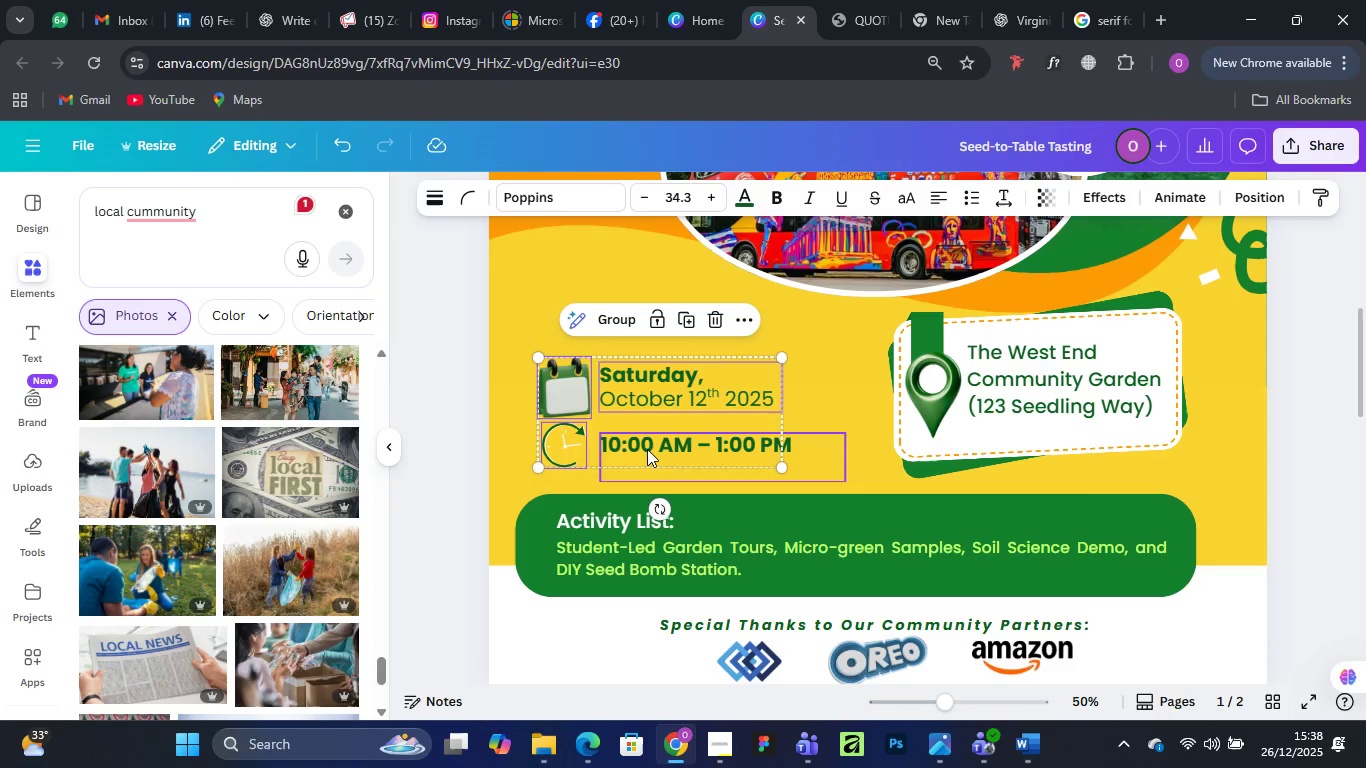 
left_click_drag(start_coordinate=[654, 378], to_coordinate=[654, 347])
 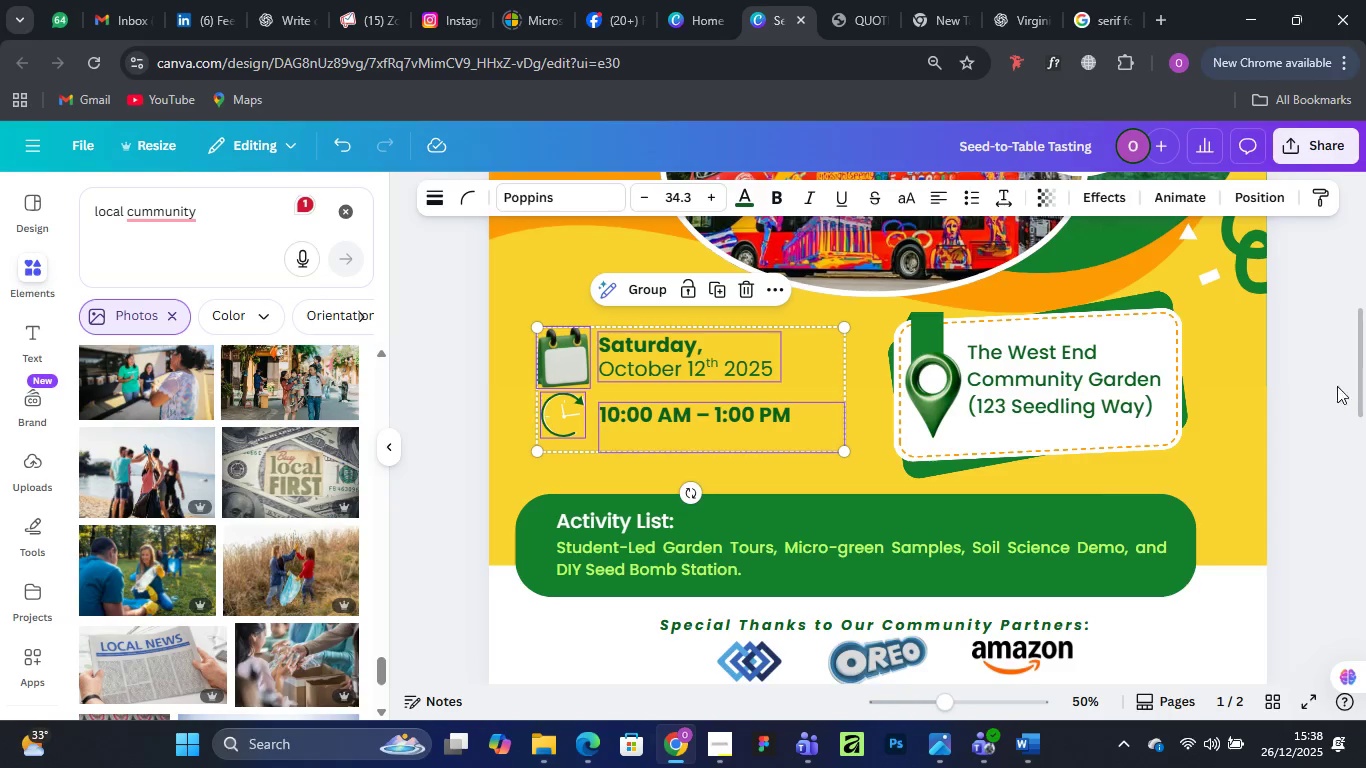 
left_click([1328, 406])
 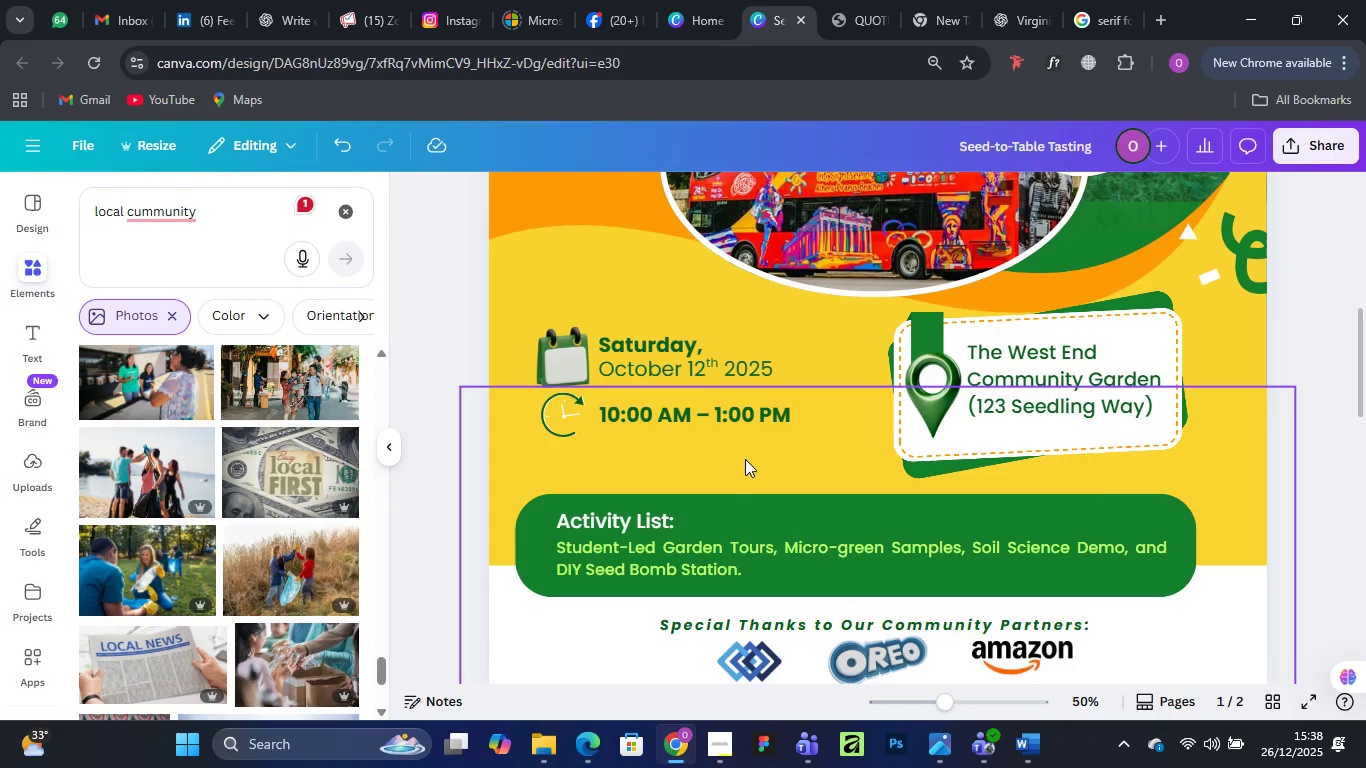 
scroll: coordinate [747, 458], scroll_direction: up, amount: 5.0
 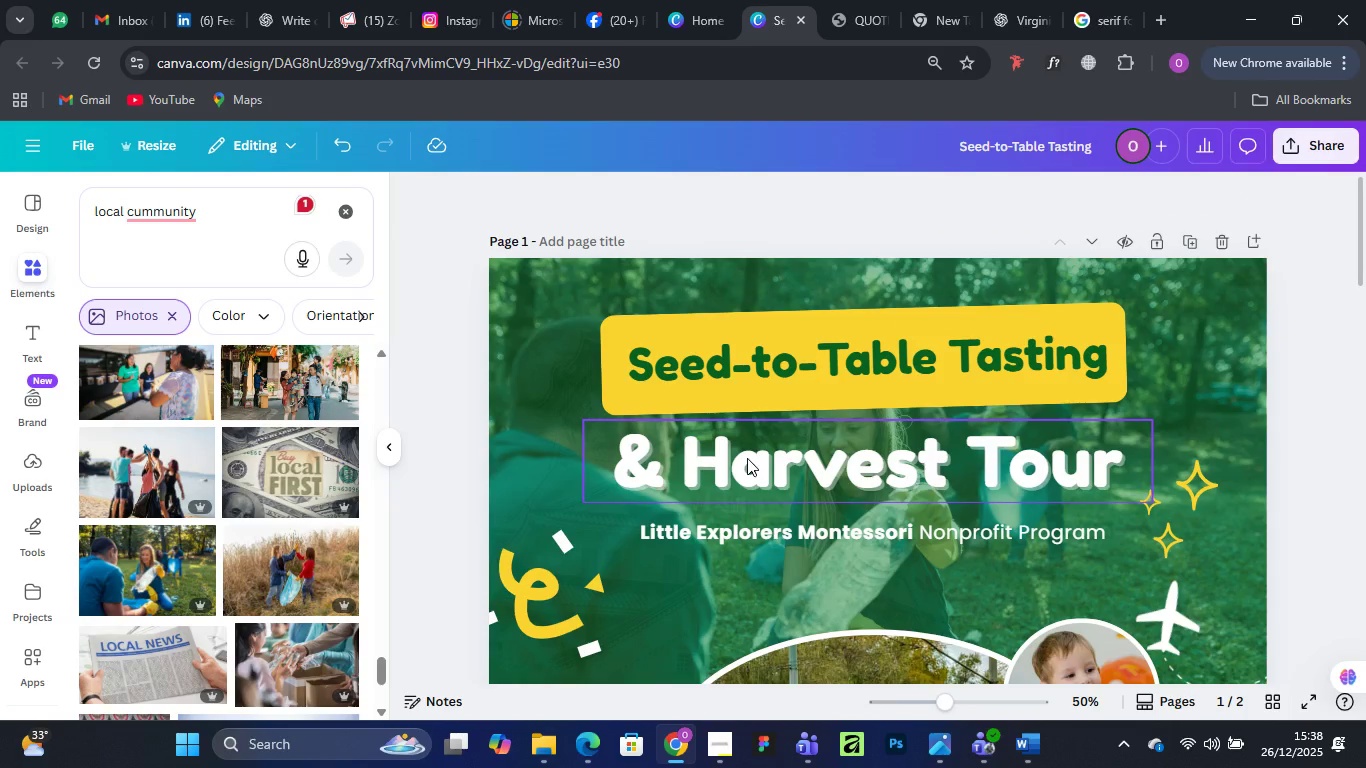 
scroll: coordinate [789, 434], scroll_direction: down, amount: 10.0
 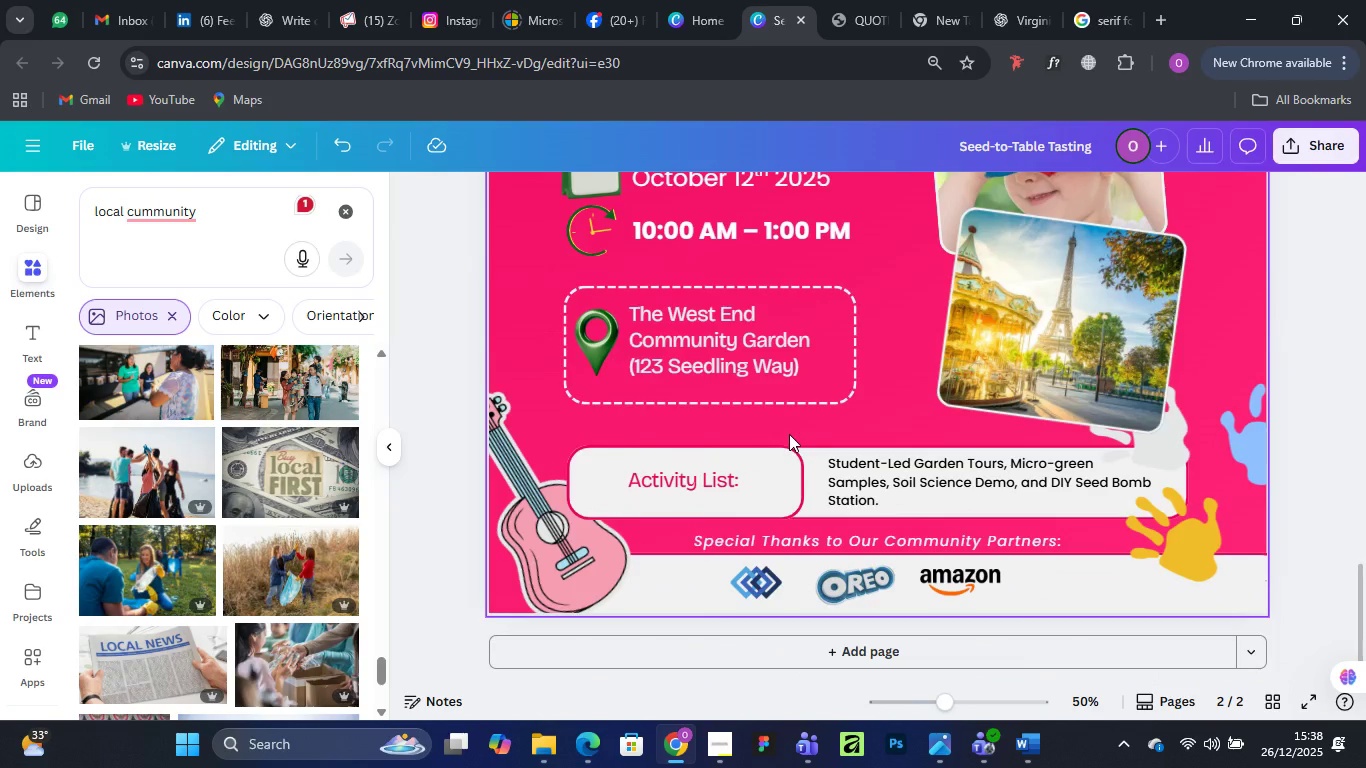 
scroll: coordinate [789, 434], scroll_direction: up, amount: 4.0
 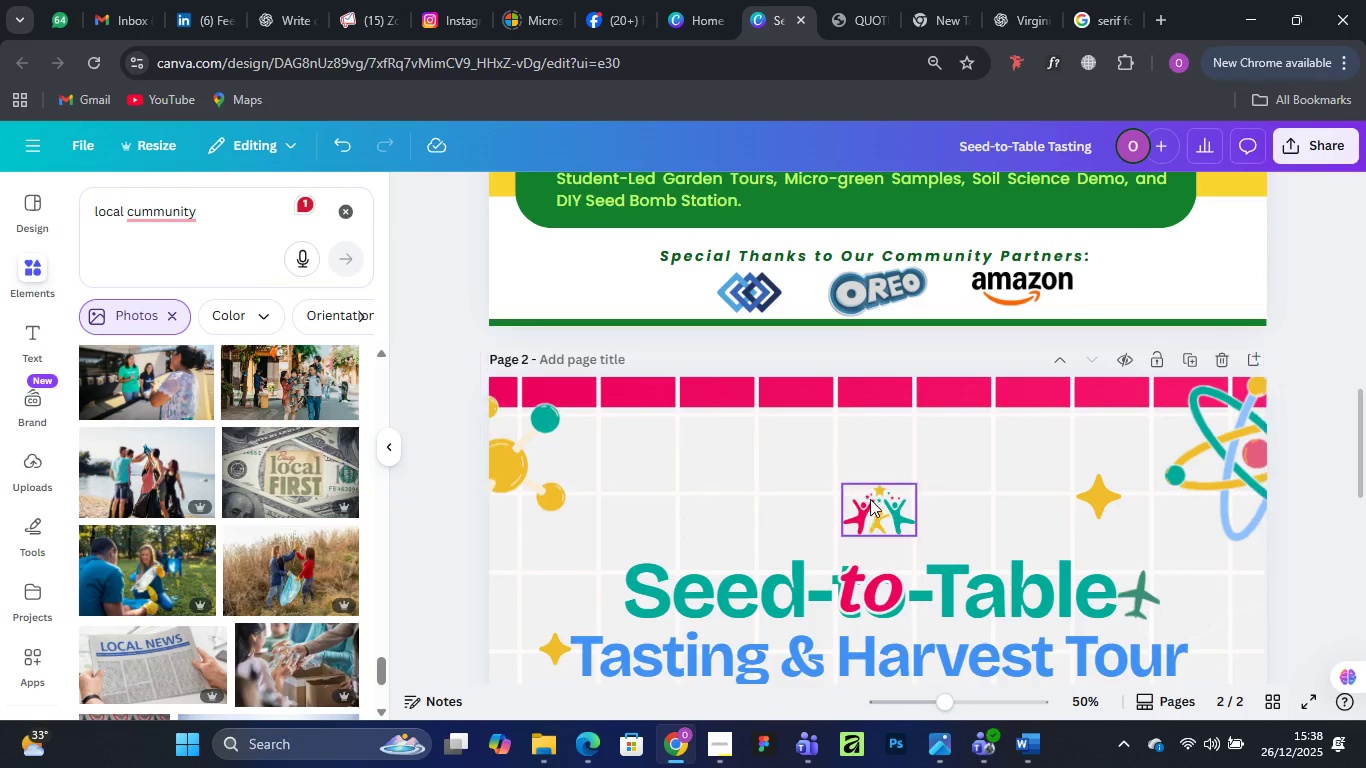 
left_click([873, 504])
 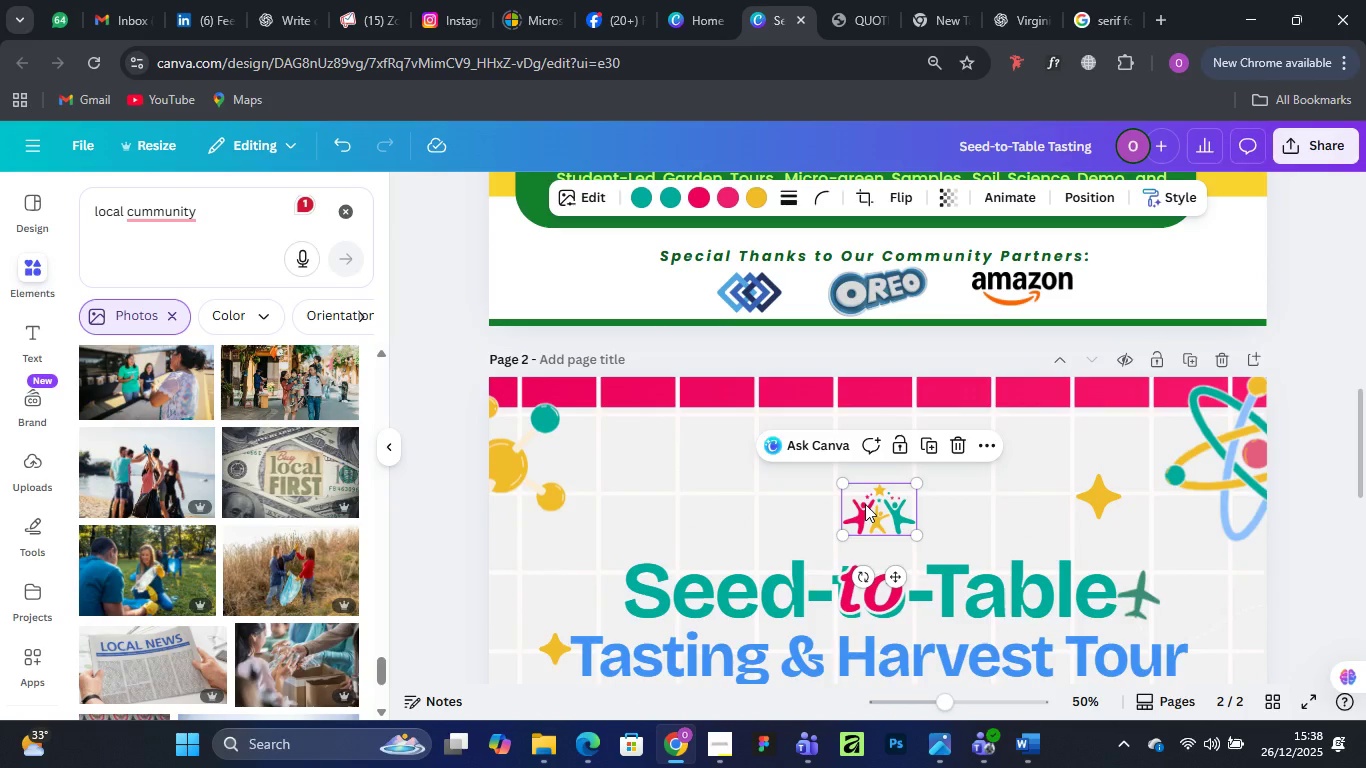 
key(Delete)
 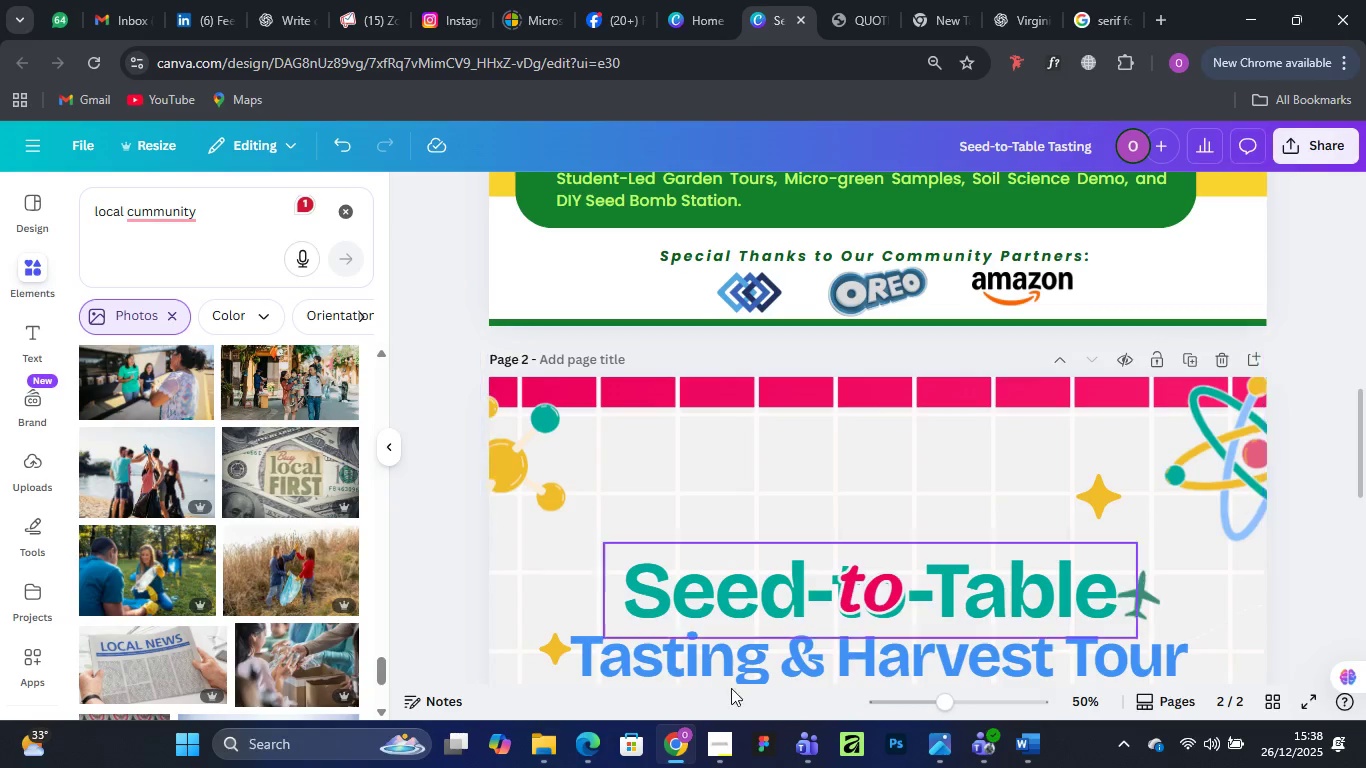 
left_click([721, 740])